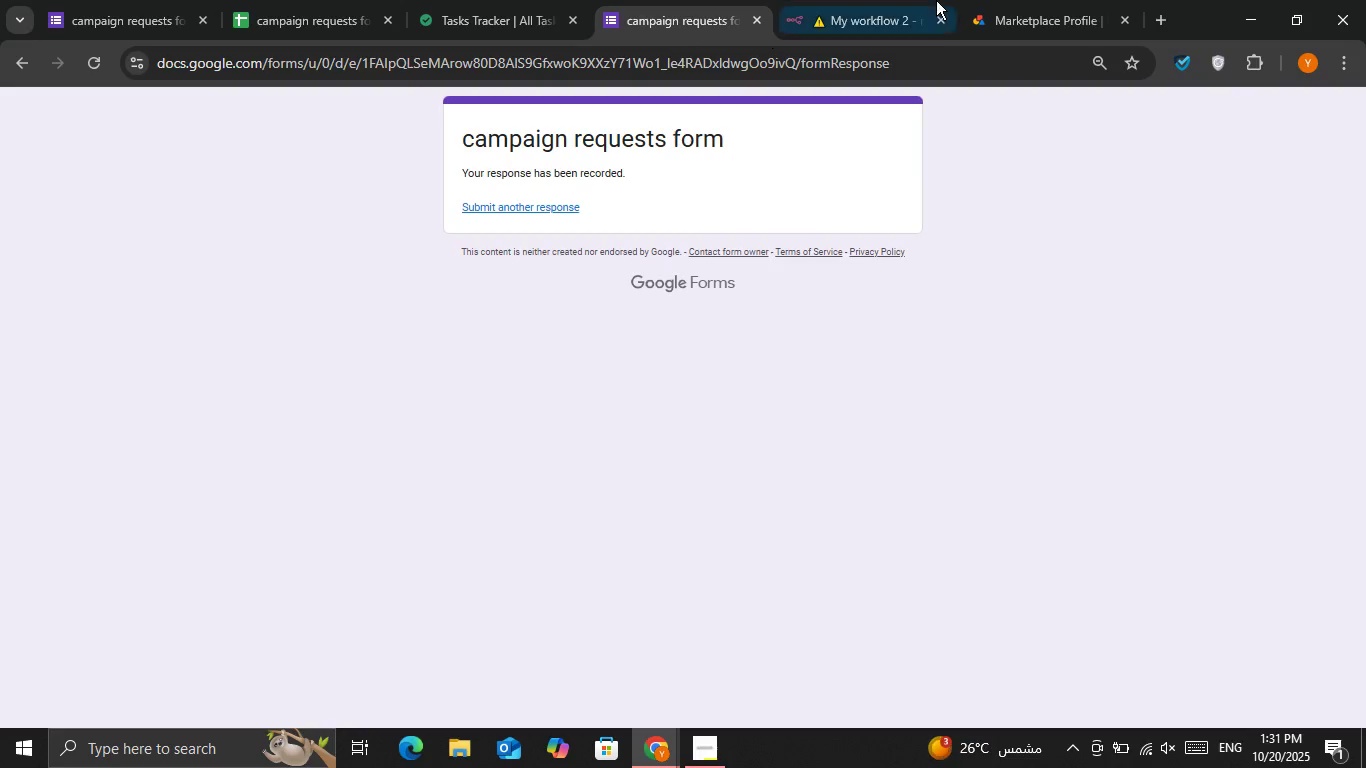 
left_click([936, 0])
 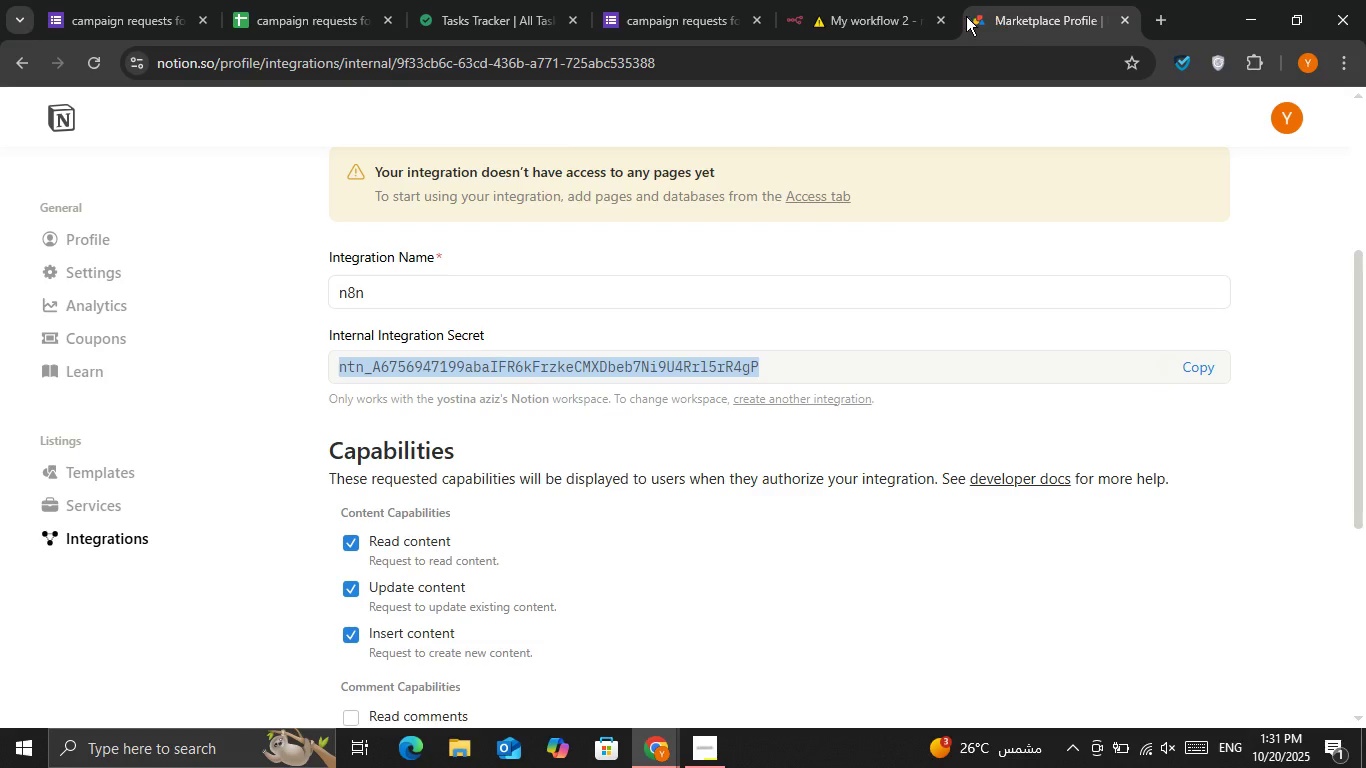 
double_click([873, 9])
 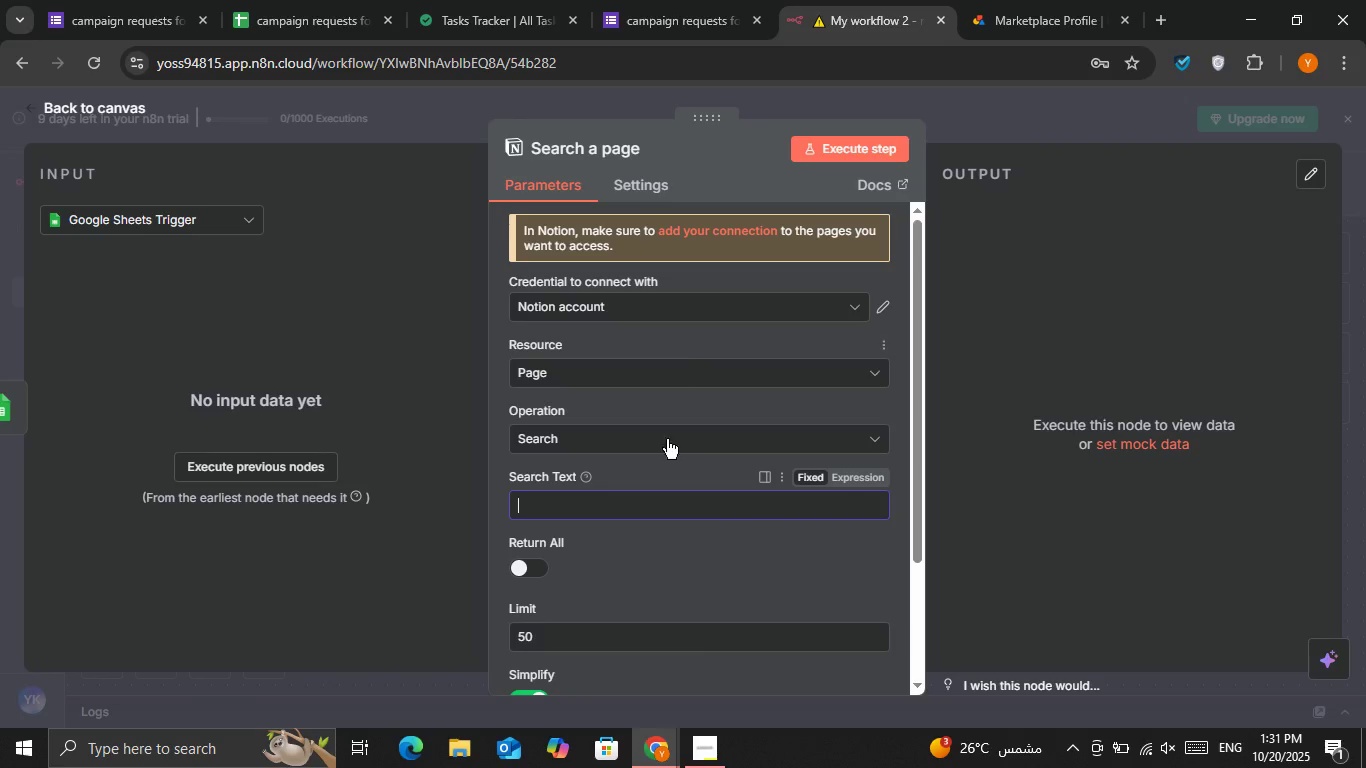 
key(Control+V)
 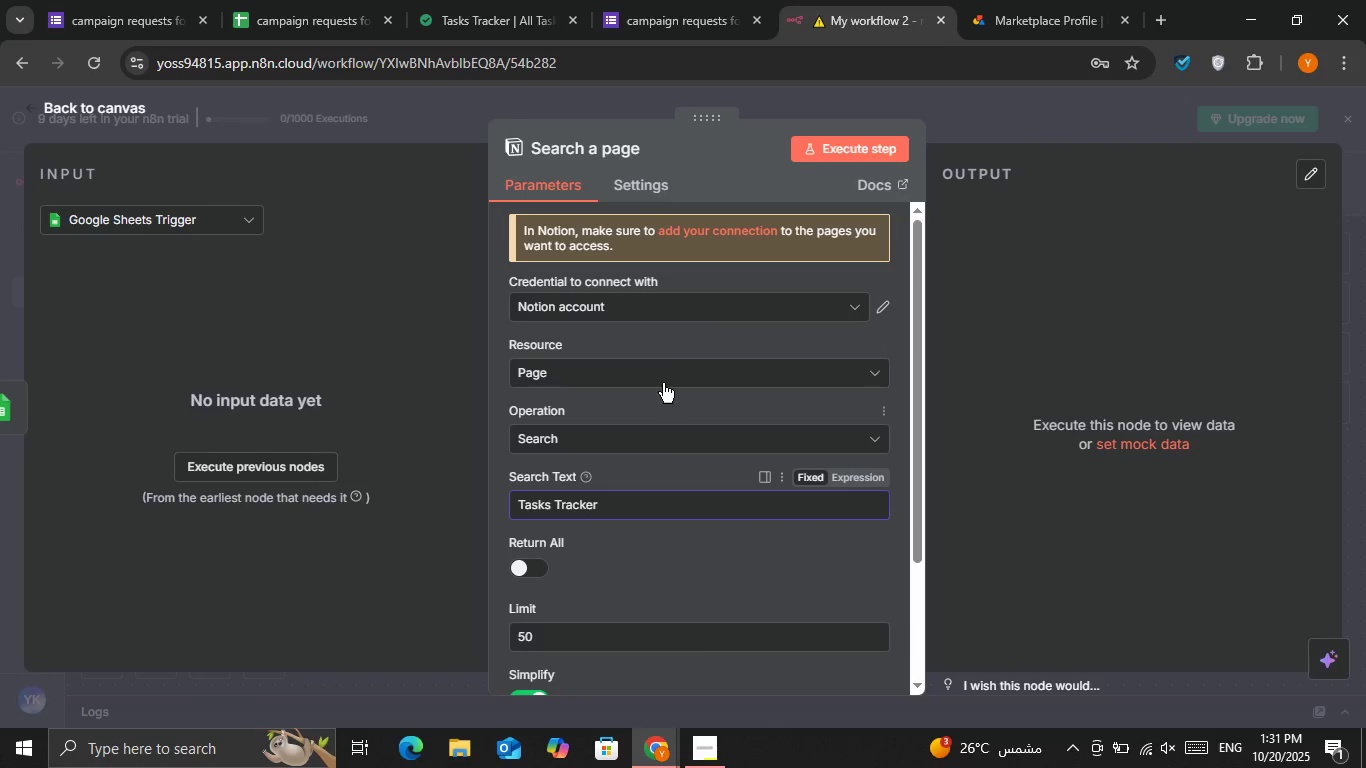 
left_click([663, 362])
 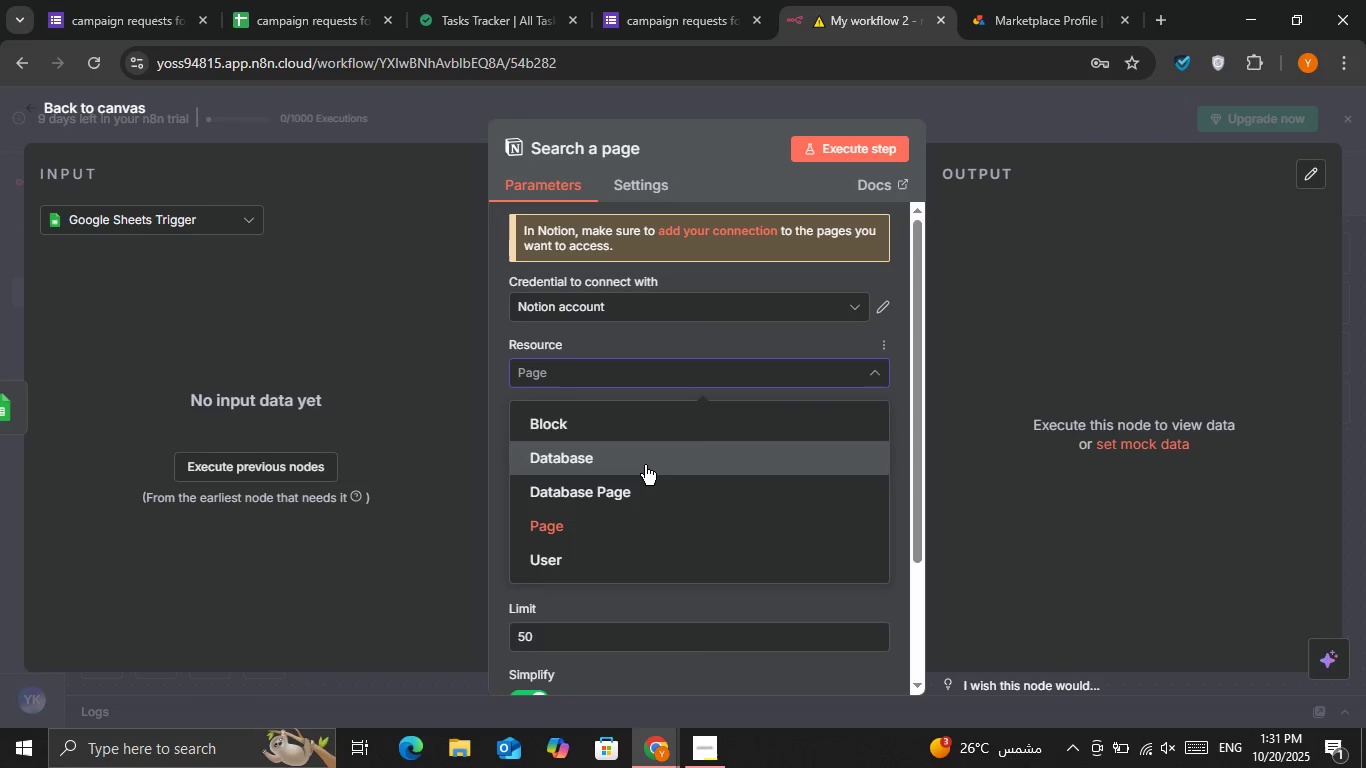 
left_click([645, 465])
 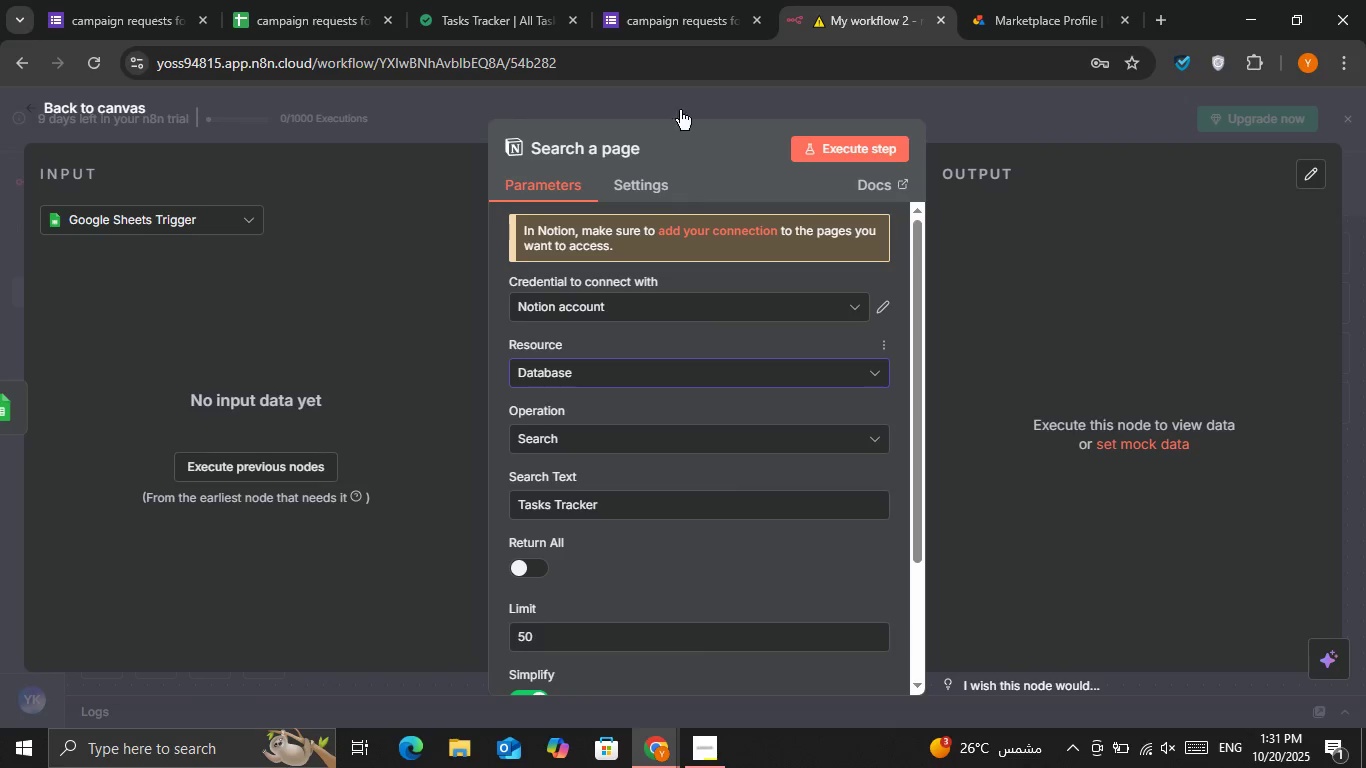 
triple_click([690, 54])
 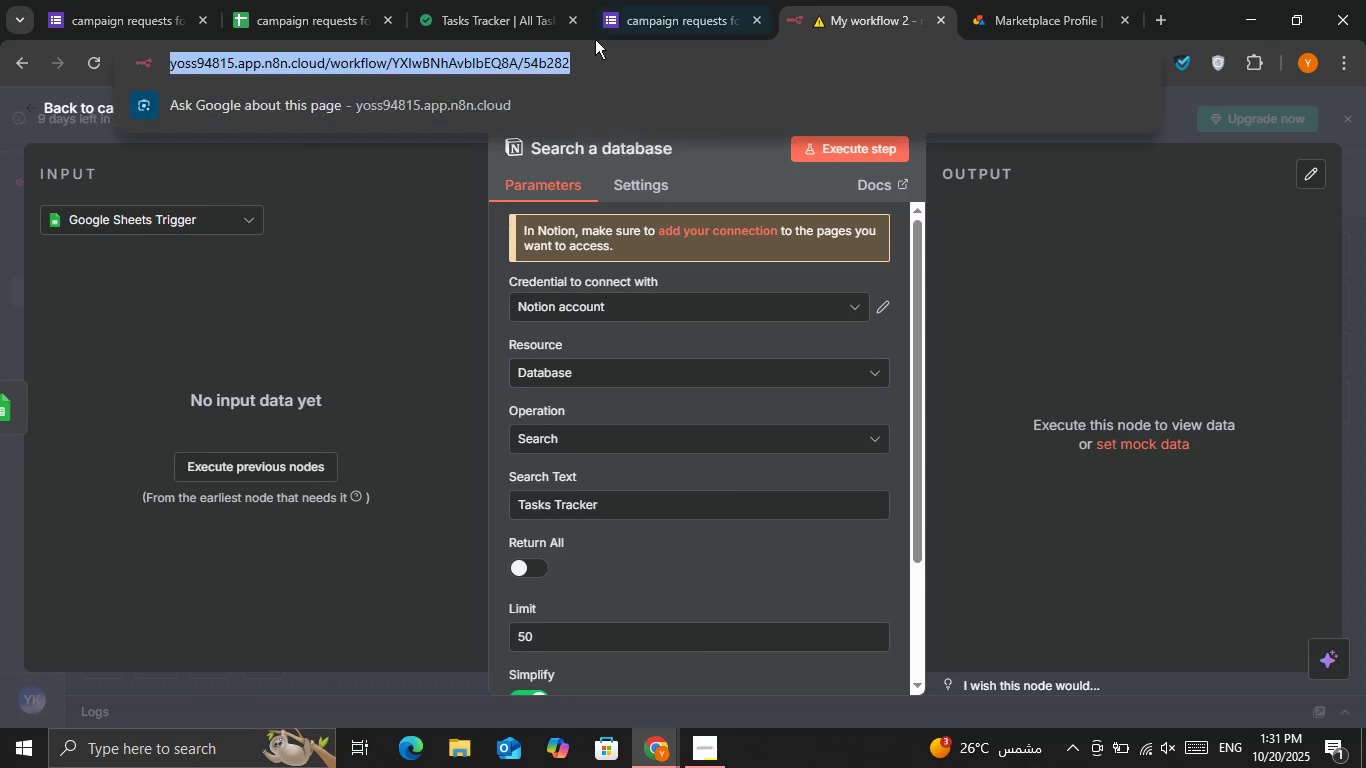 
triple_click([595, 39])
 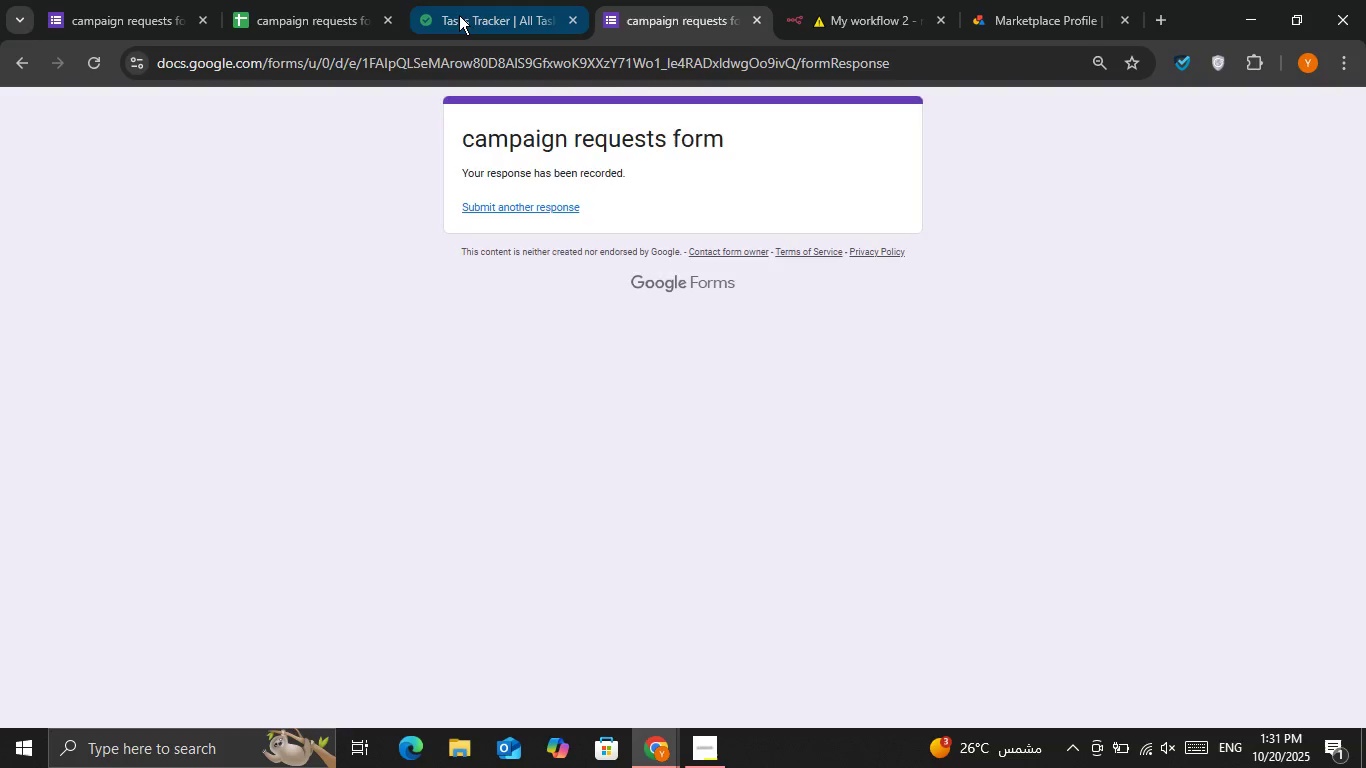 
triple_click([459, 15])
 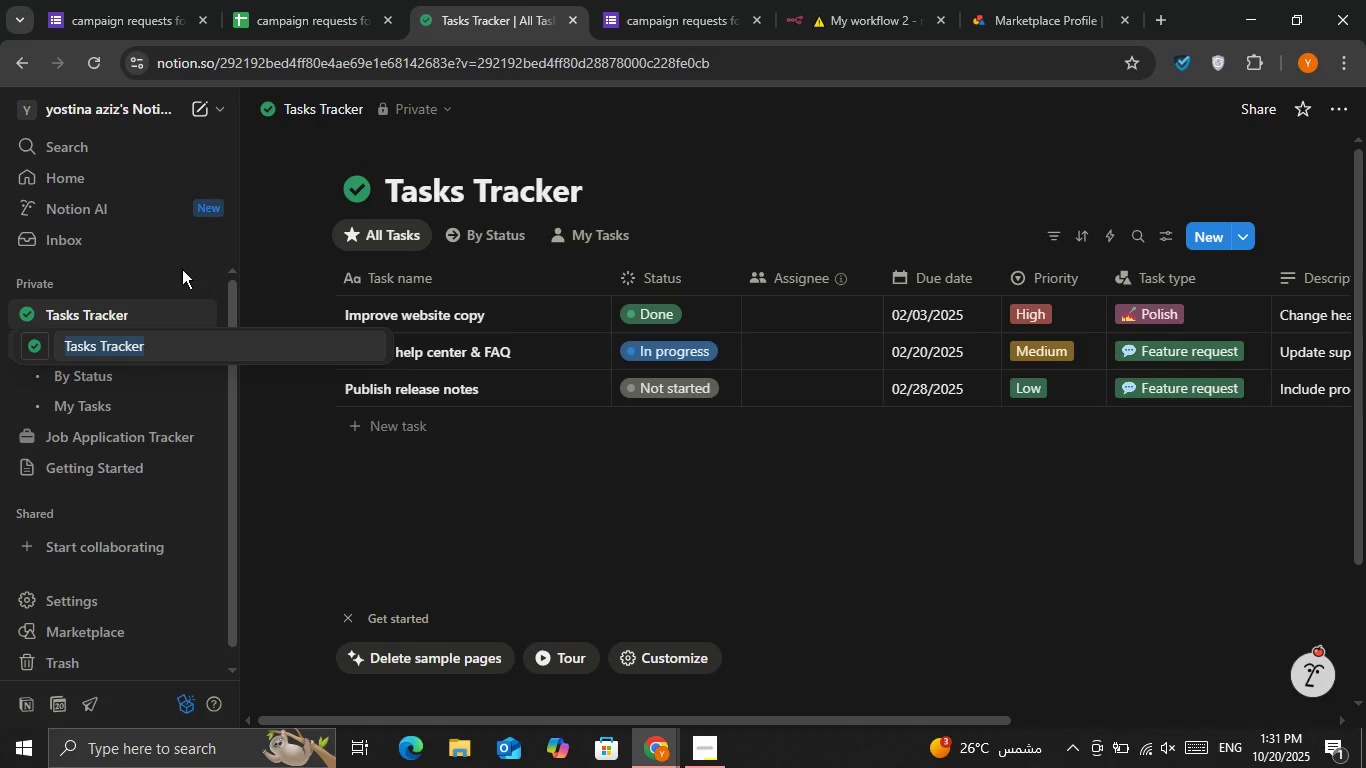 
left_click([168, 269])
 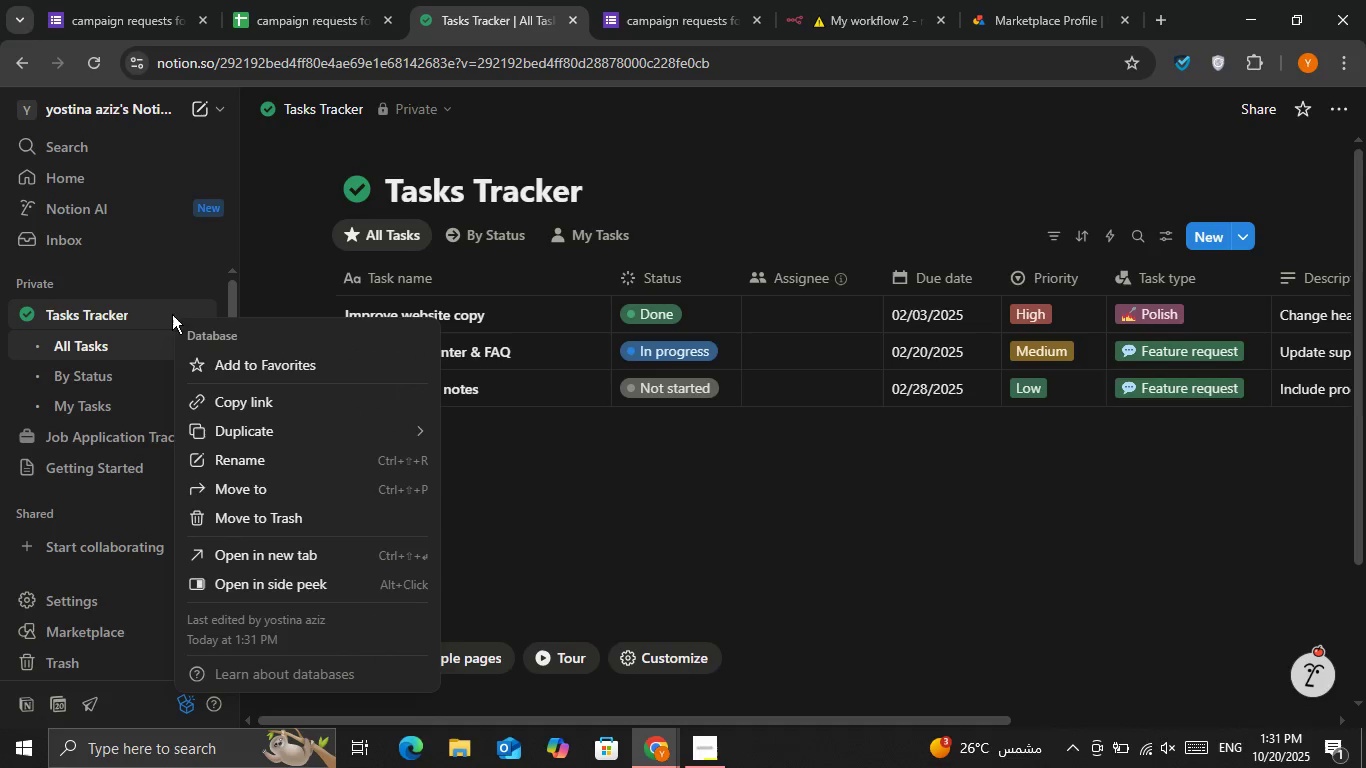 
left_click([169, 295])
 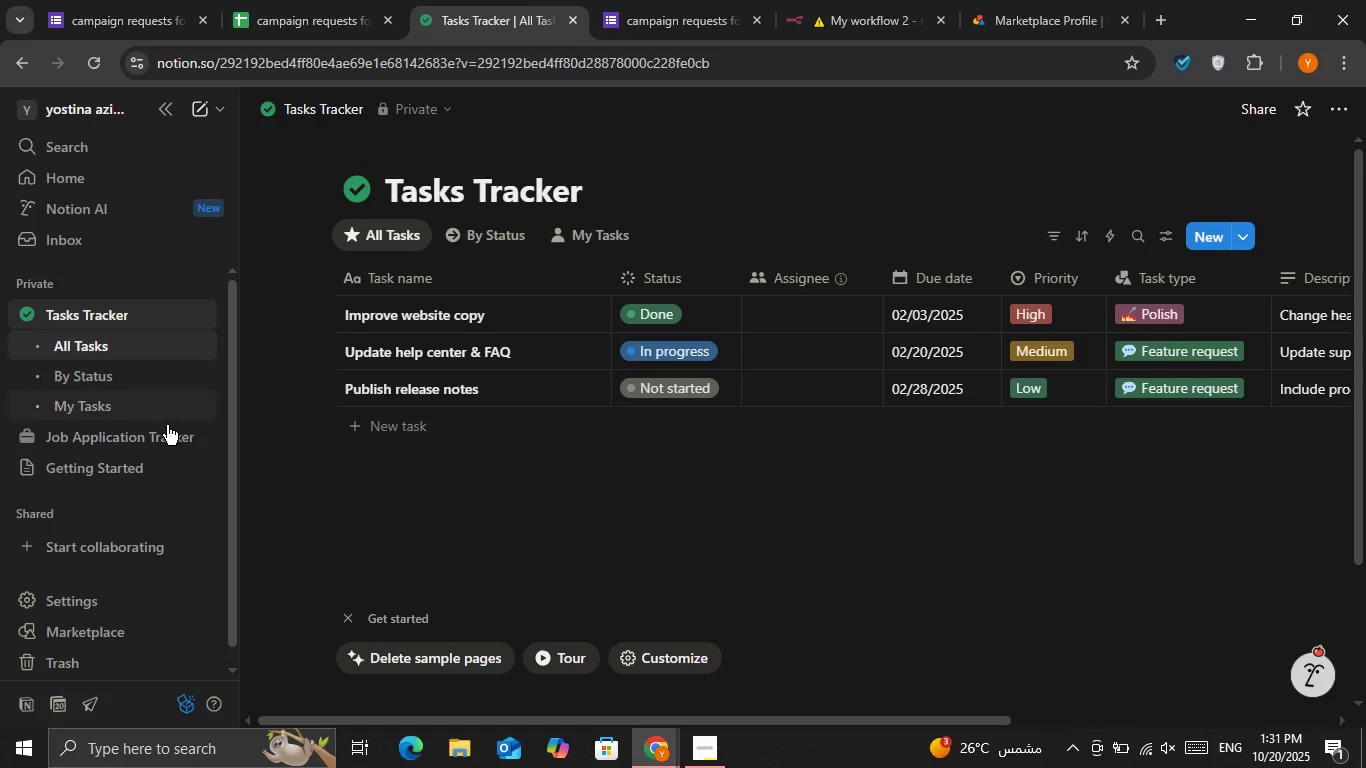 
left_click([167, 425])
 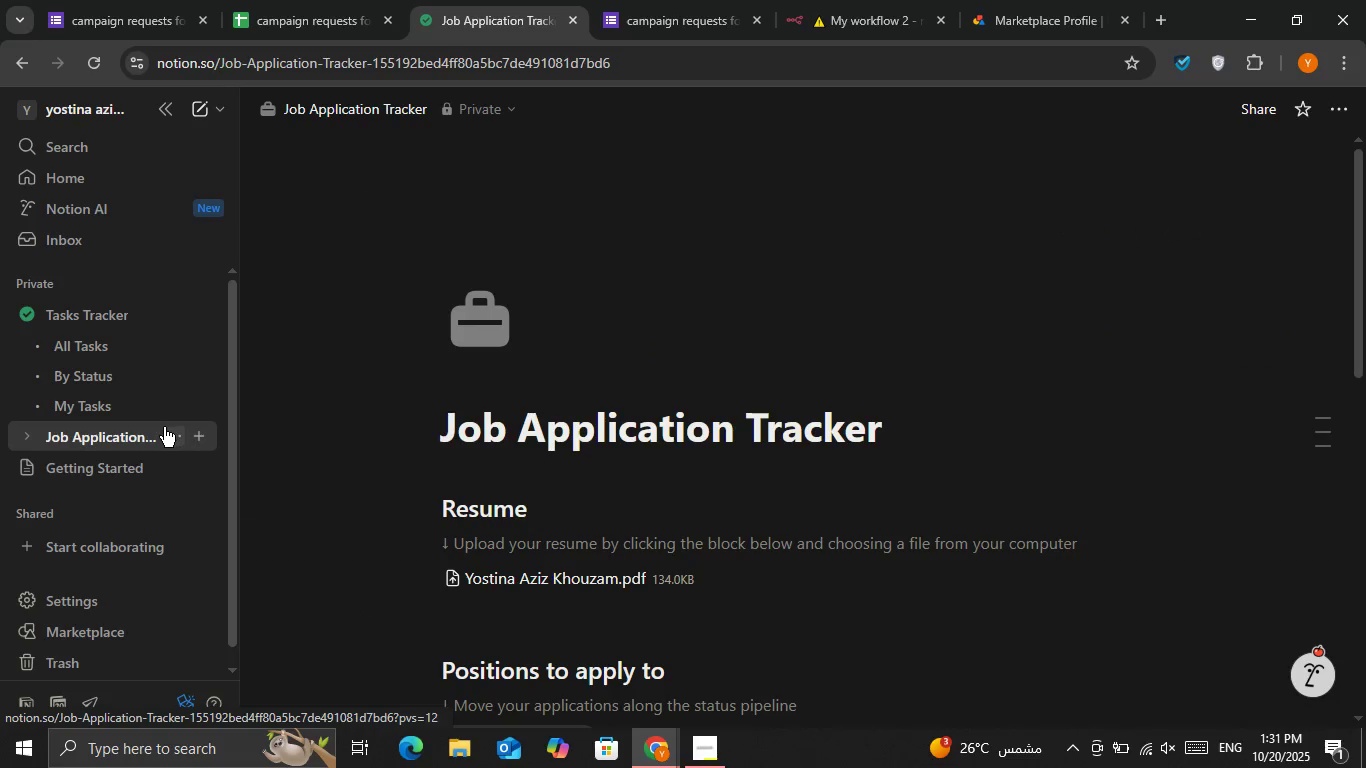 
left_click([163, 431])
 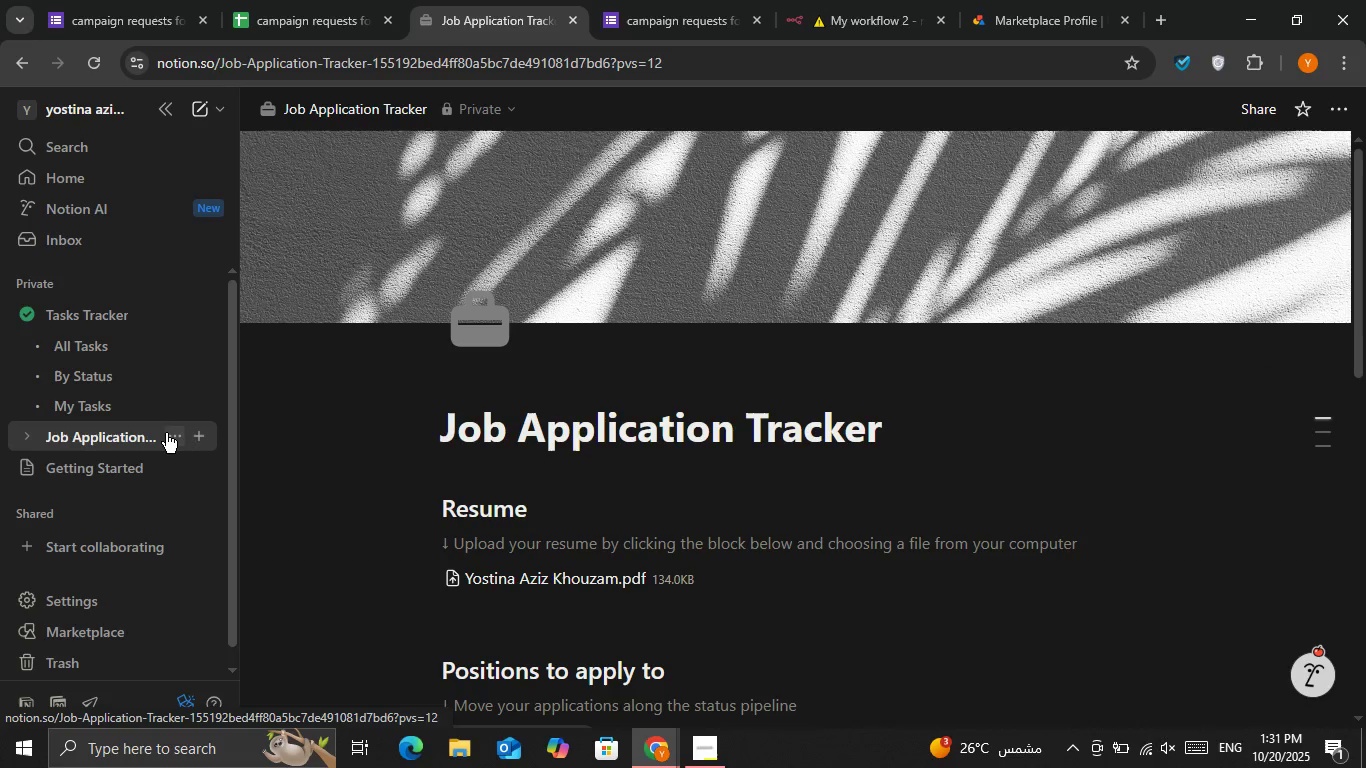 
left_click([166, 433])
 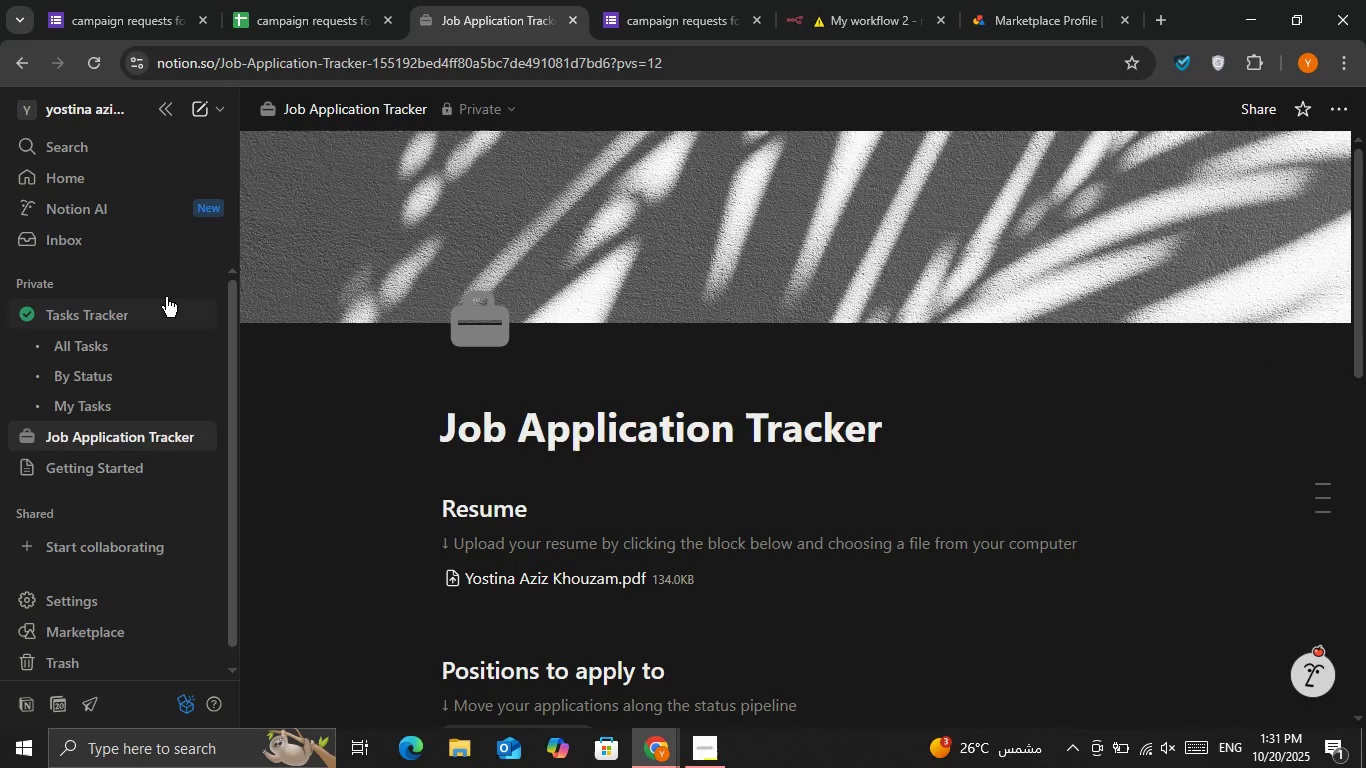 
double_click([159, 272])
 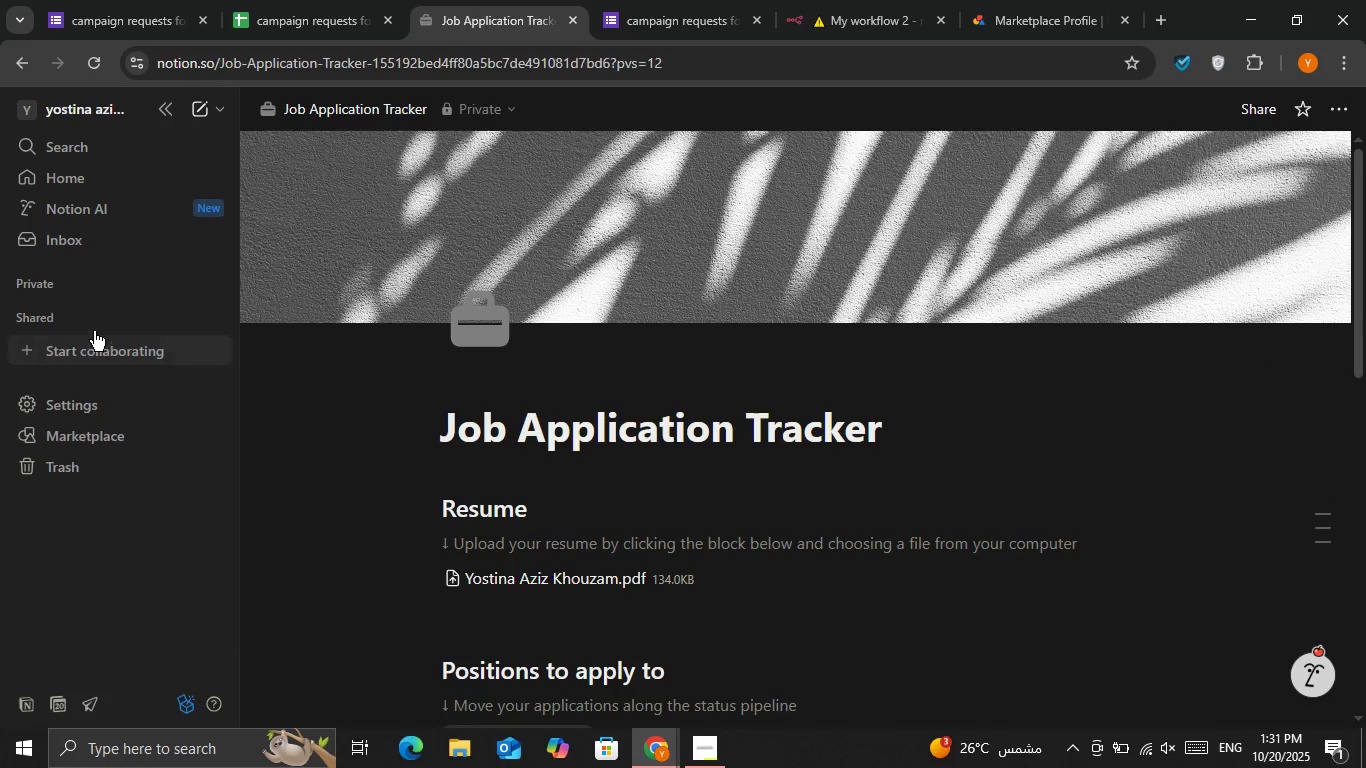 
left_click([93, 286])
 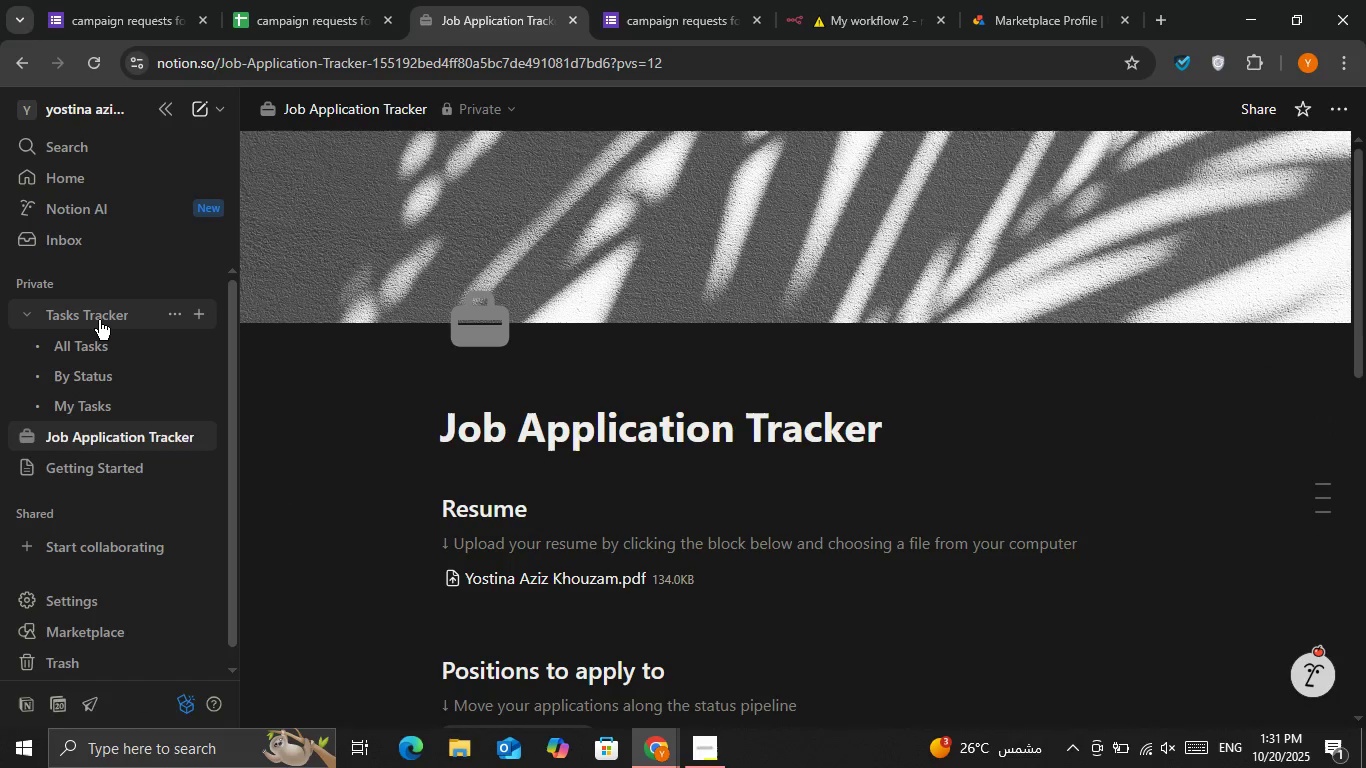 
left_click([99, 320])
 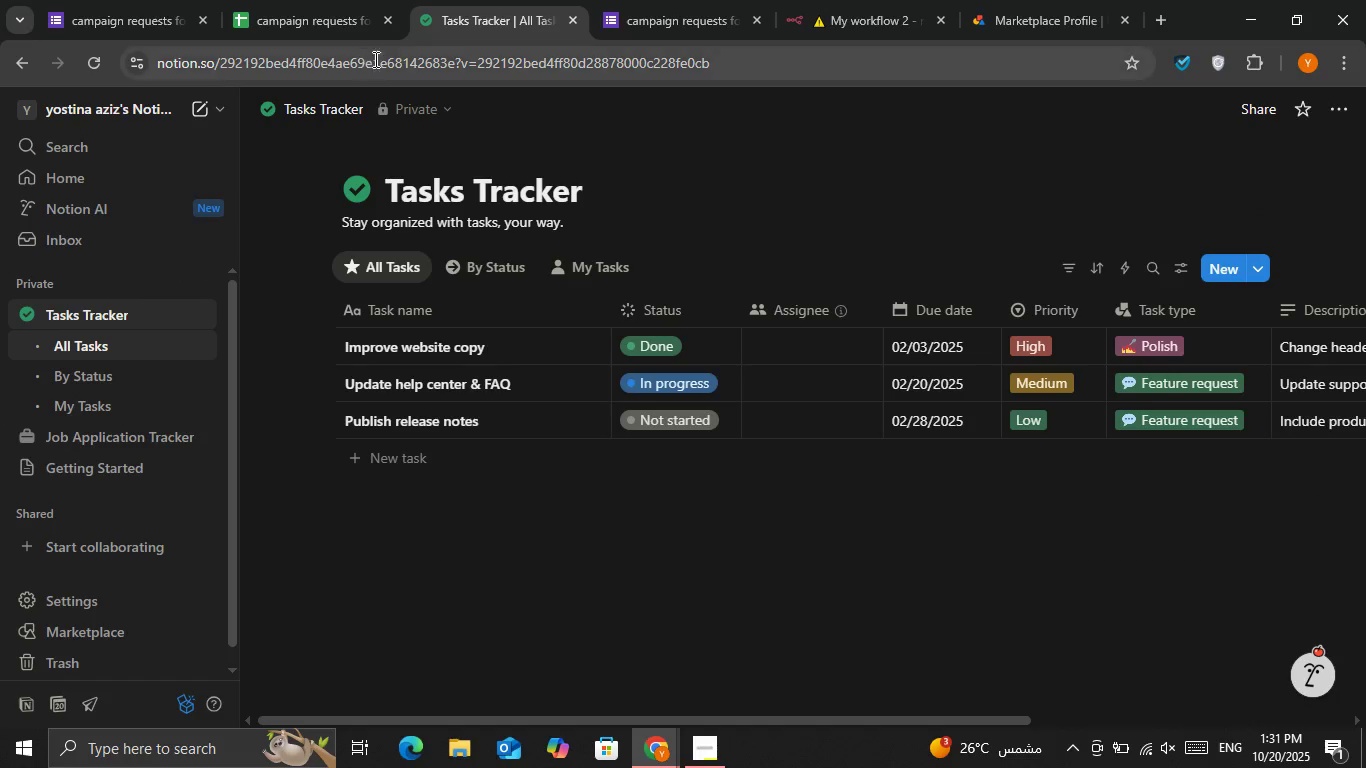 
left_click([626, 0])
 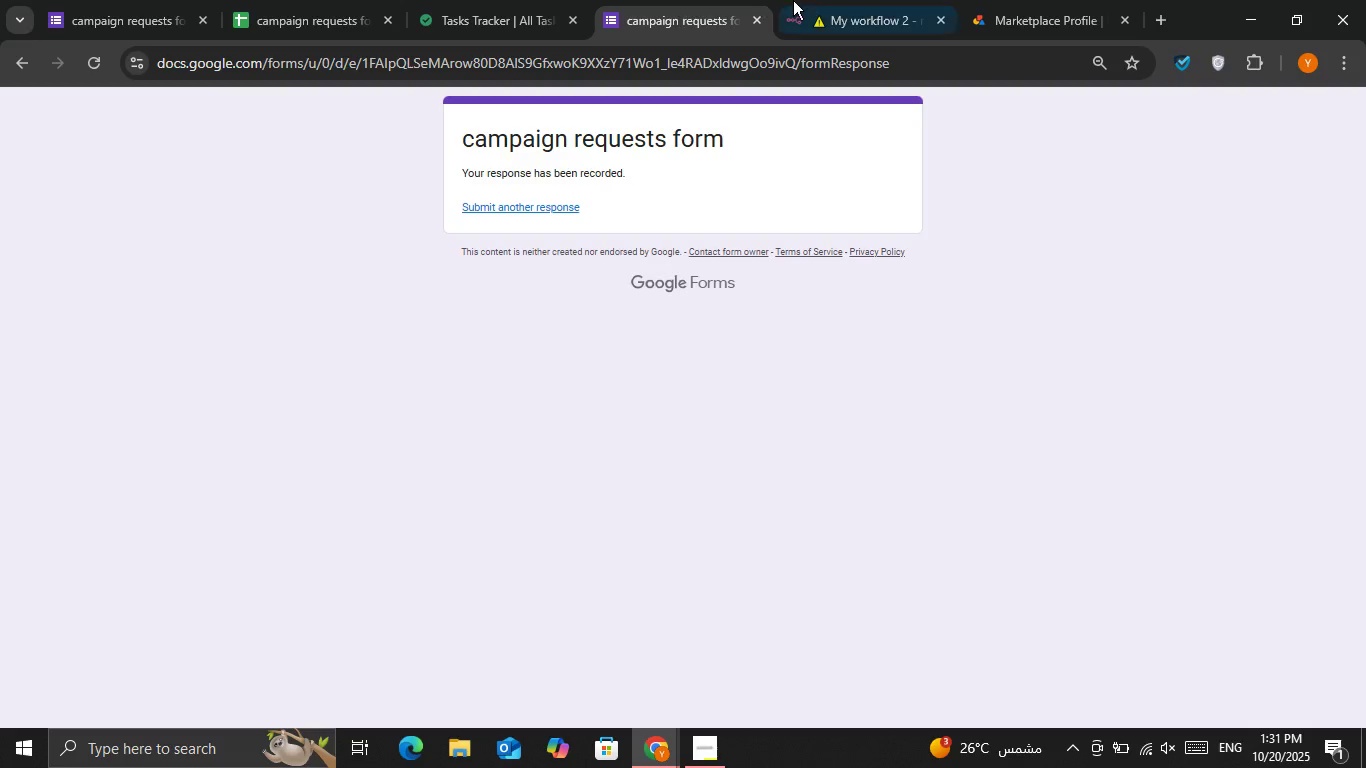 
left_click([793, 0])
 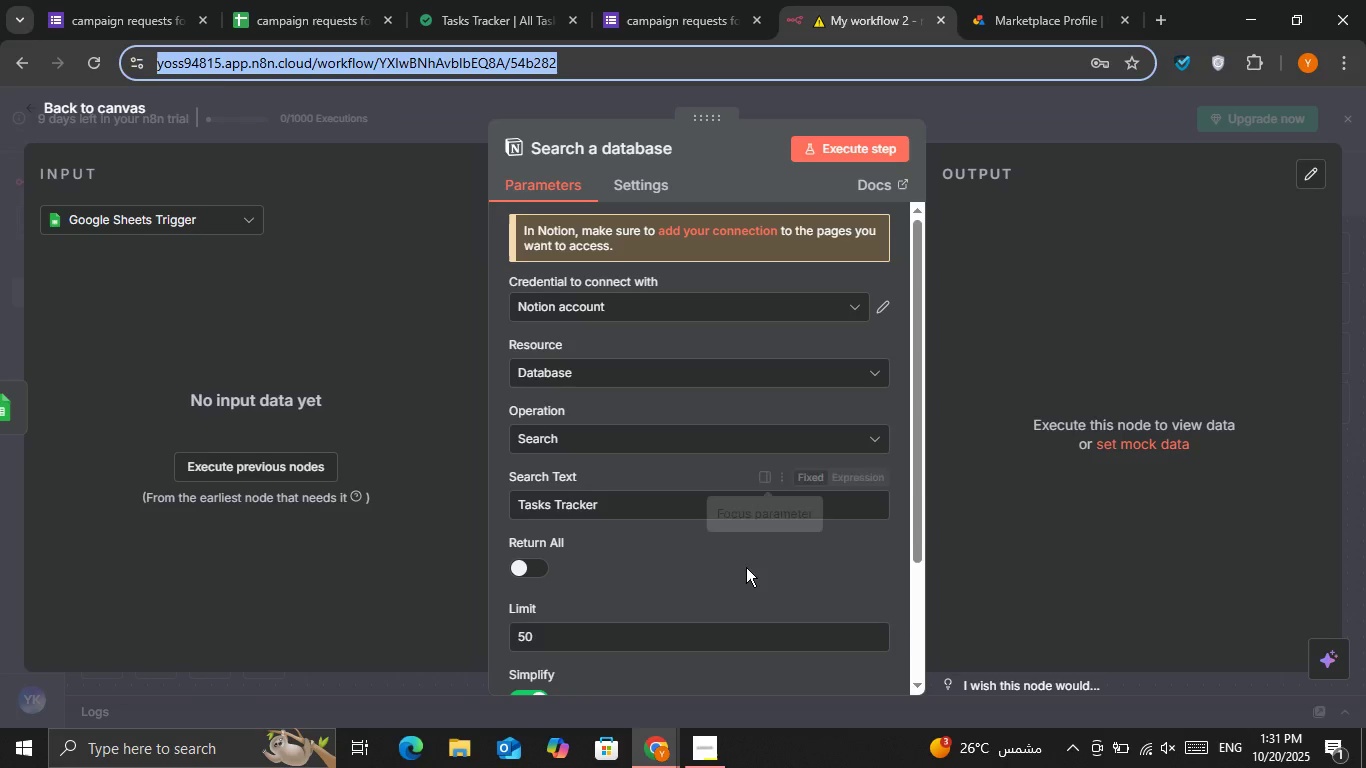 
left_click([743, 579])
 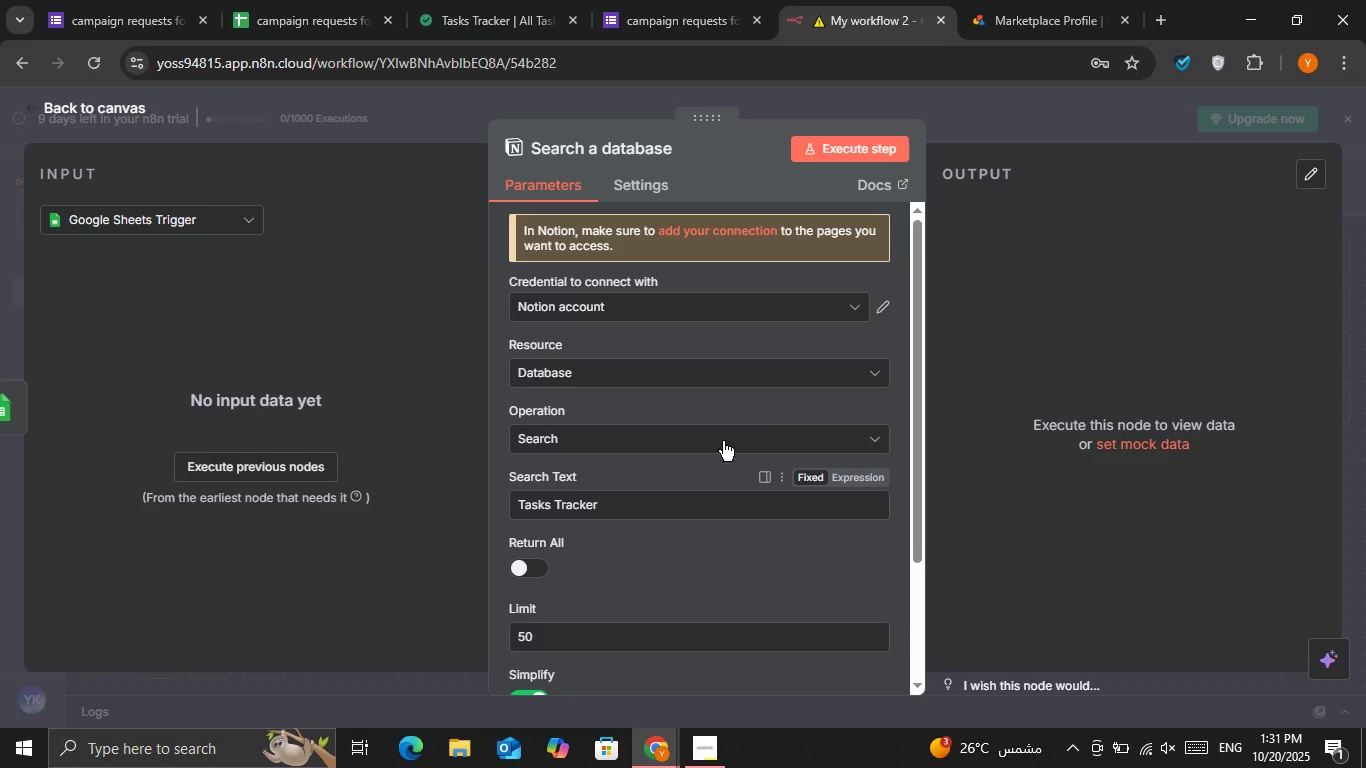 
scroll: coordinate [716, 414], scroll_direction: down, amount: 1.0
 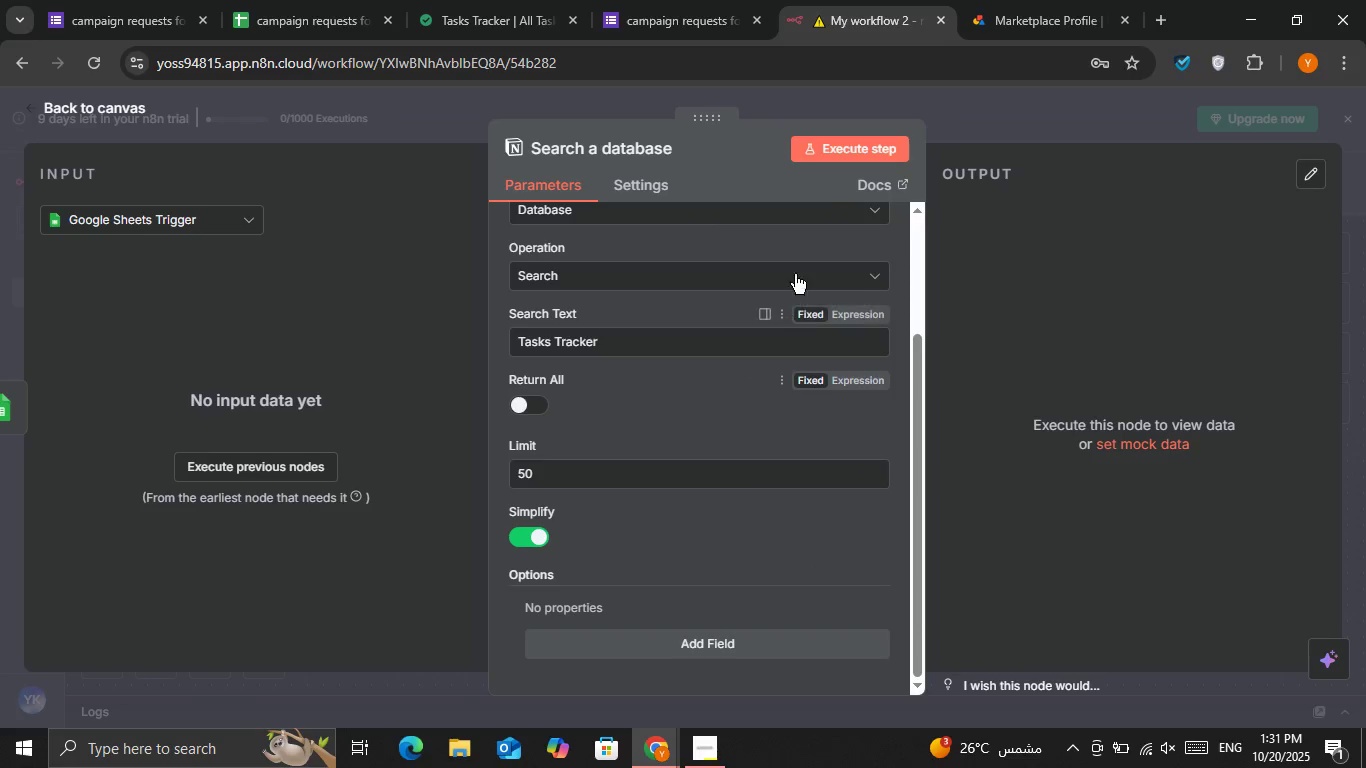 
left_click([824, 148])
 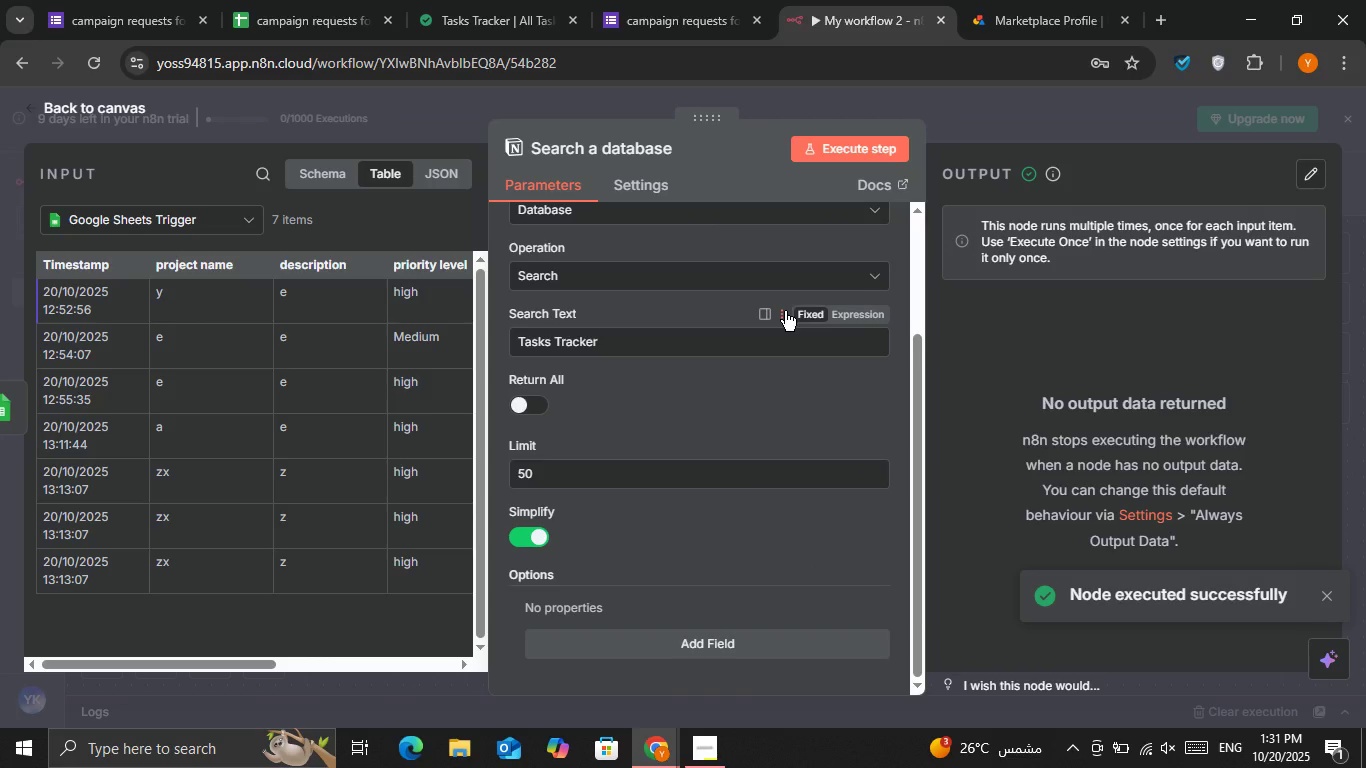 
wait(12.35)
 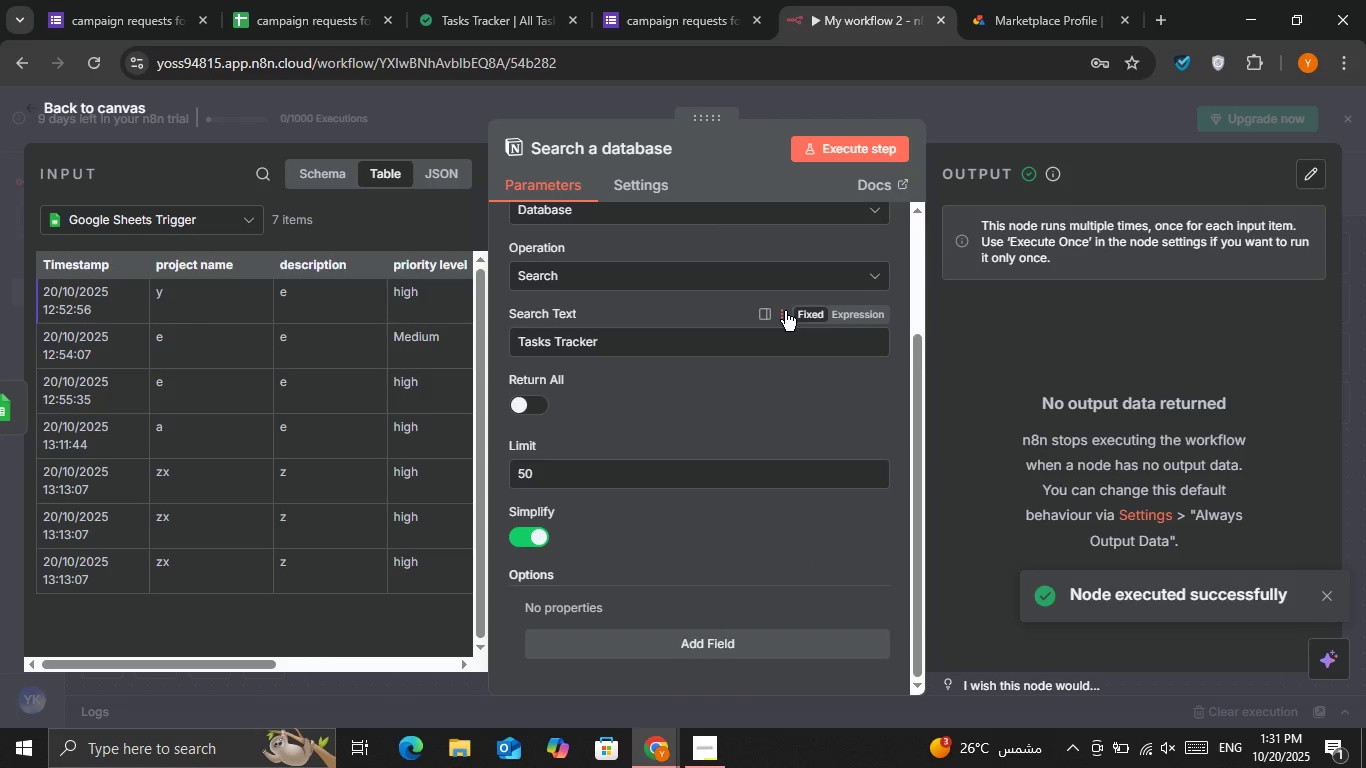 
scroll: coordinate [794, 403], scroll_direction: down, amount: 2.0
 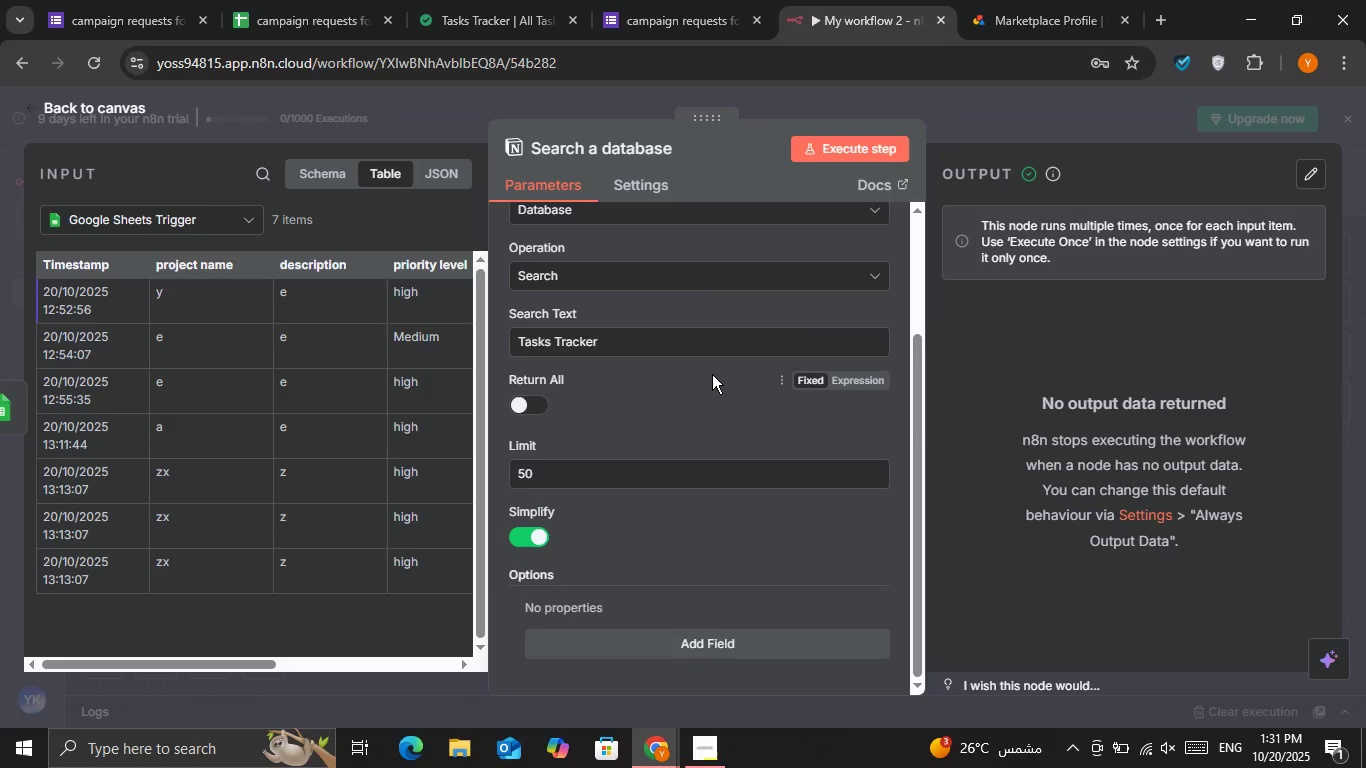 
scroll: coordinate [712, 374], scroll_direction: up, amount: 2.0
 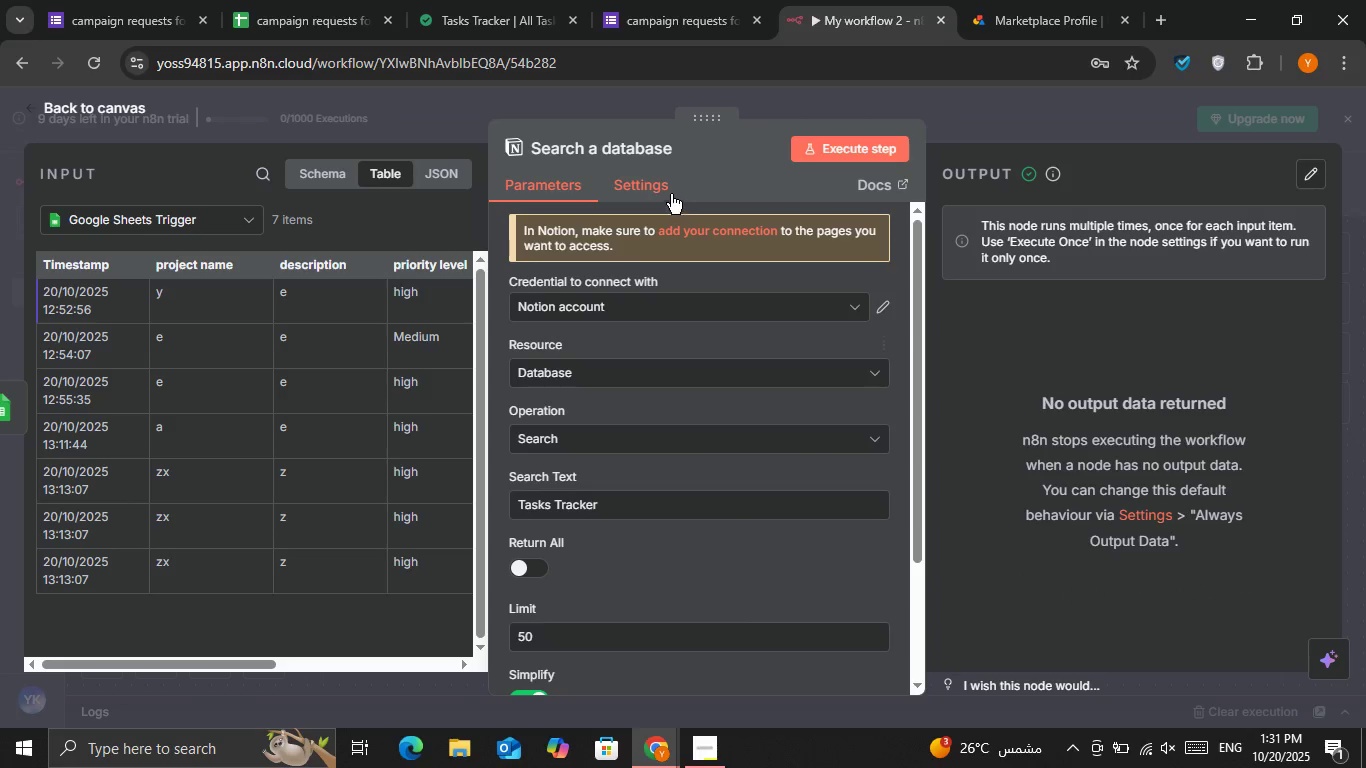 
left_click([660, 181])
 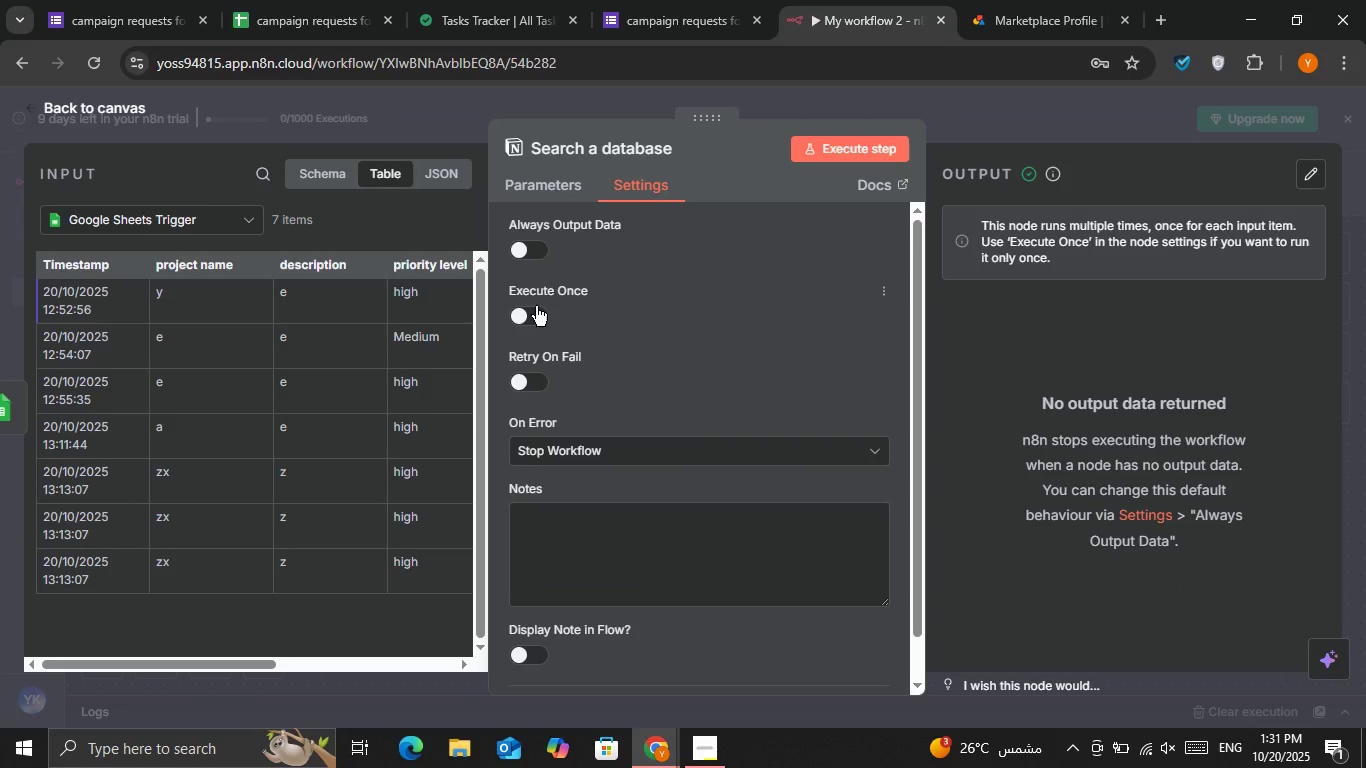 
left_click([533, 306])
 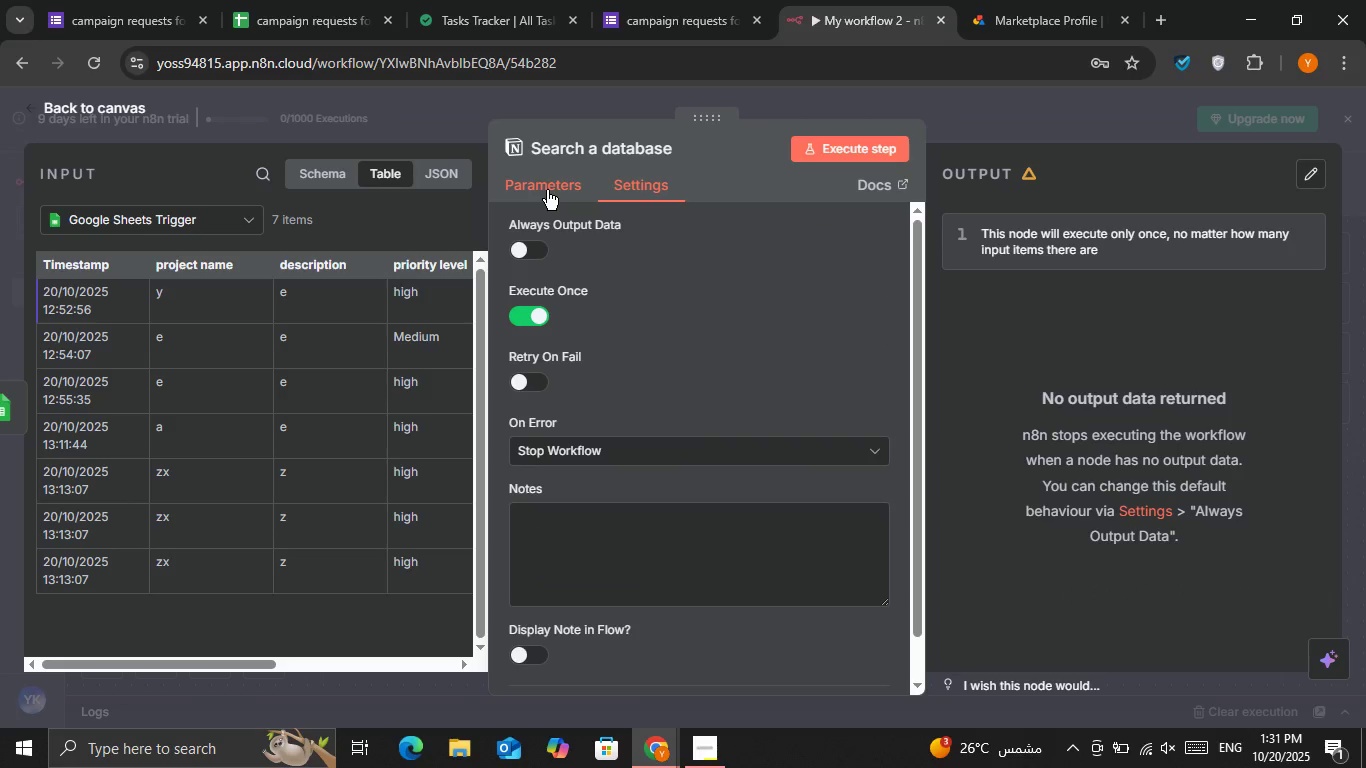 
left_click([547, 190])
 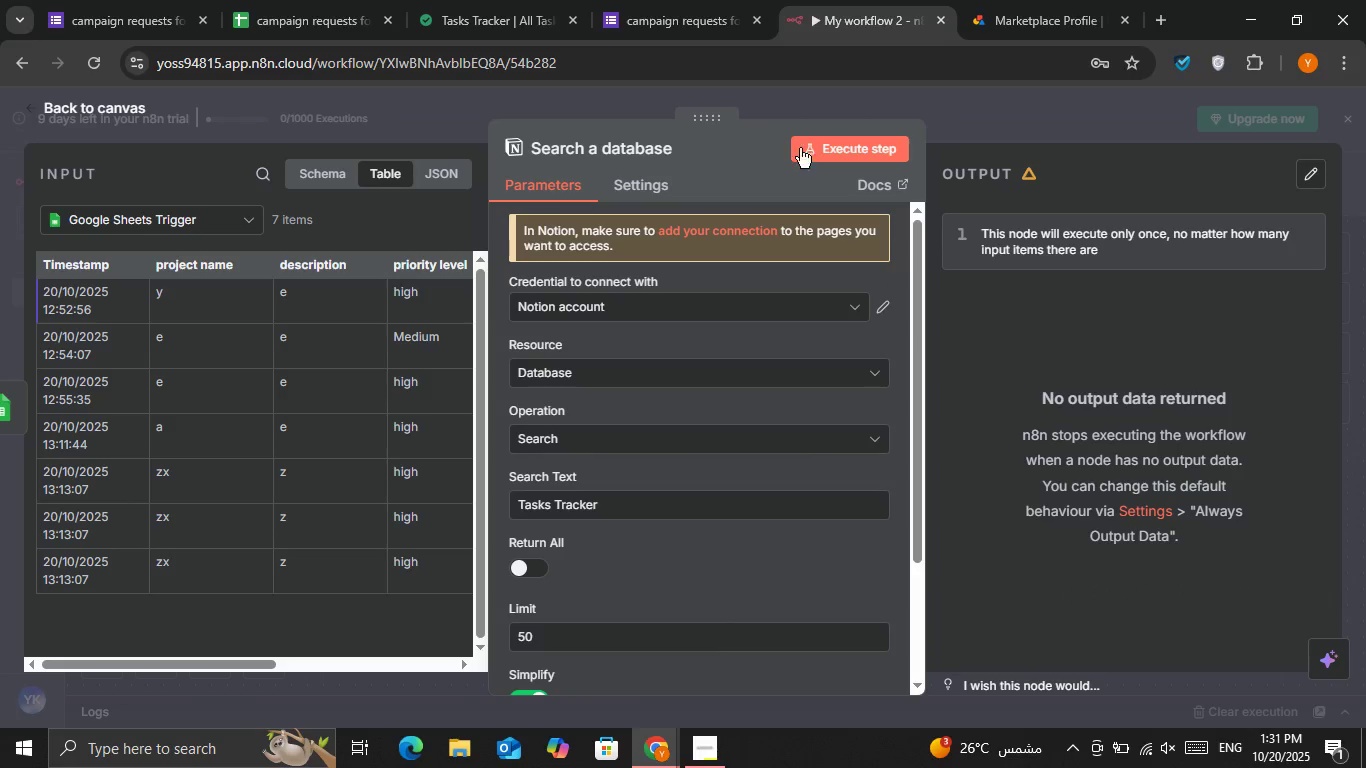 
left_click([816, 151])
 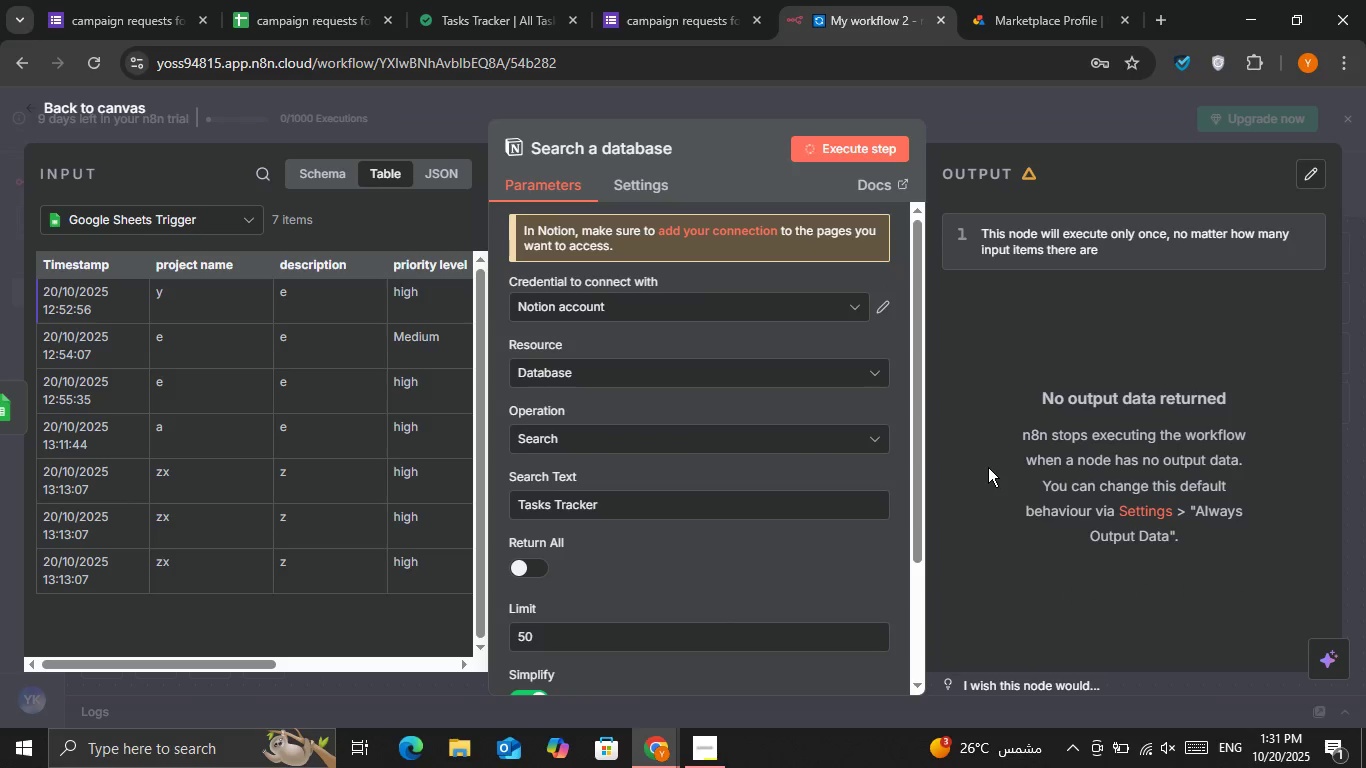 
mouse_move([1012, 467])
 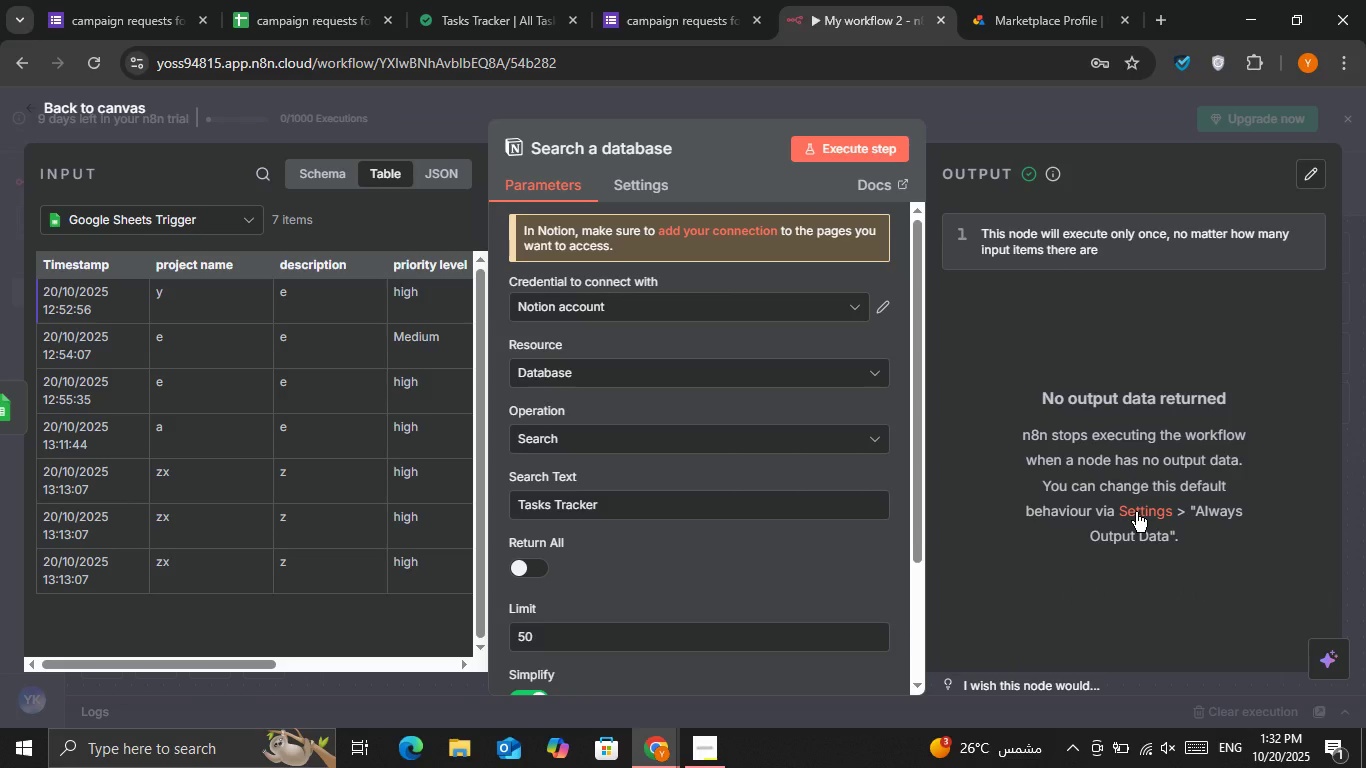 
wait(8.84)
 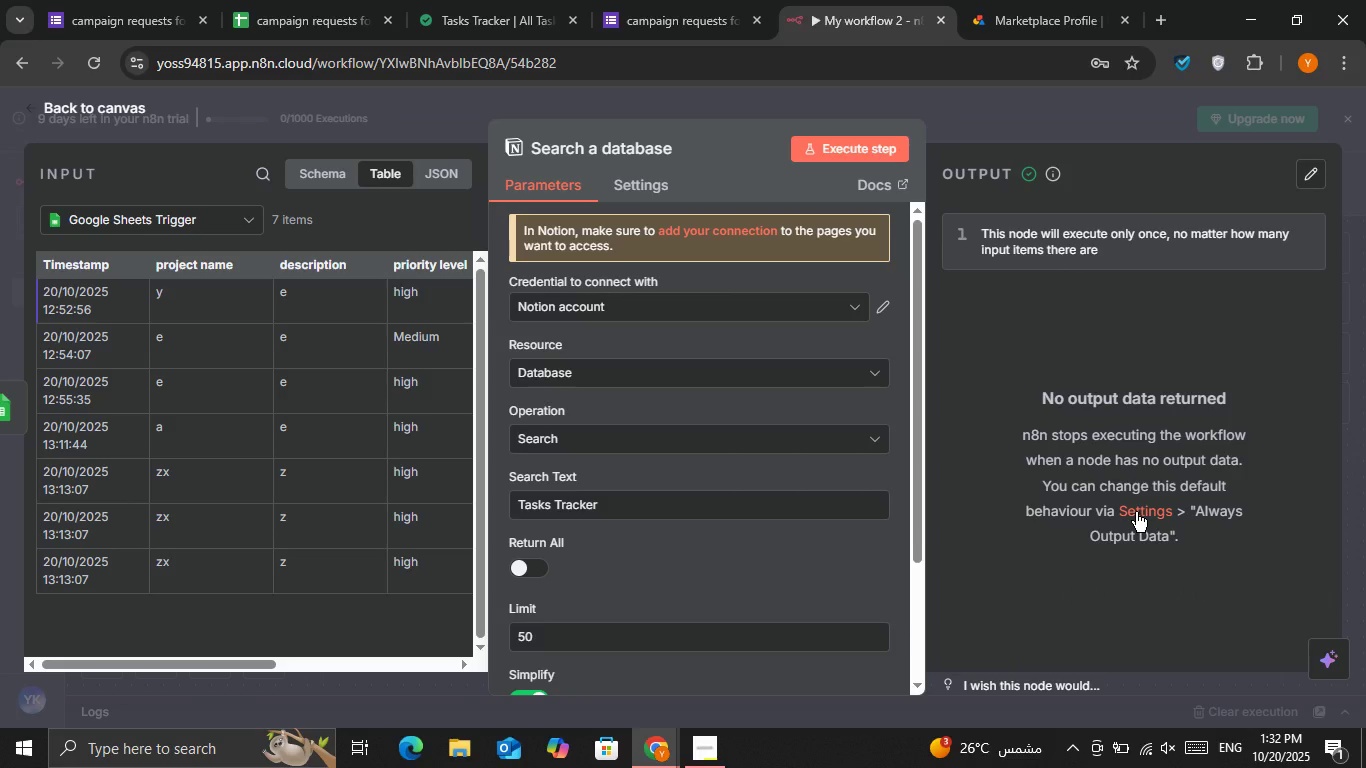 
left_click([649, 179])
 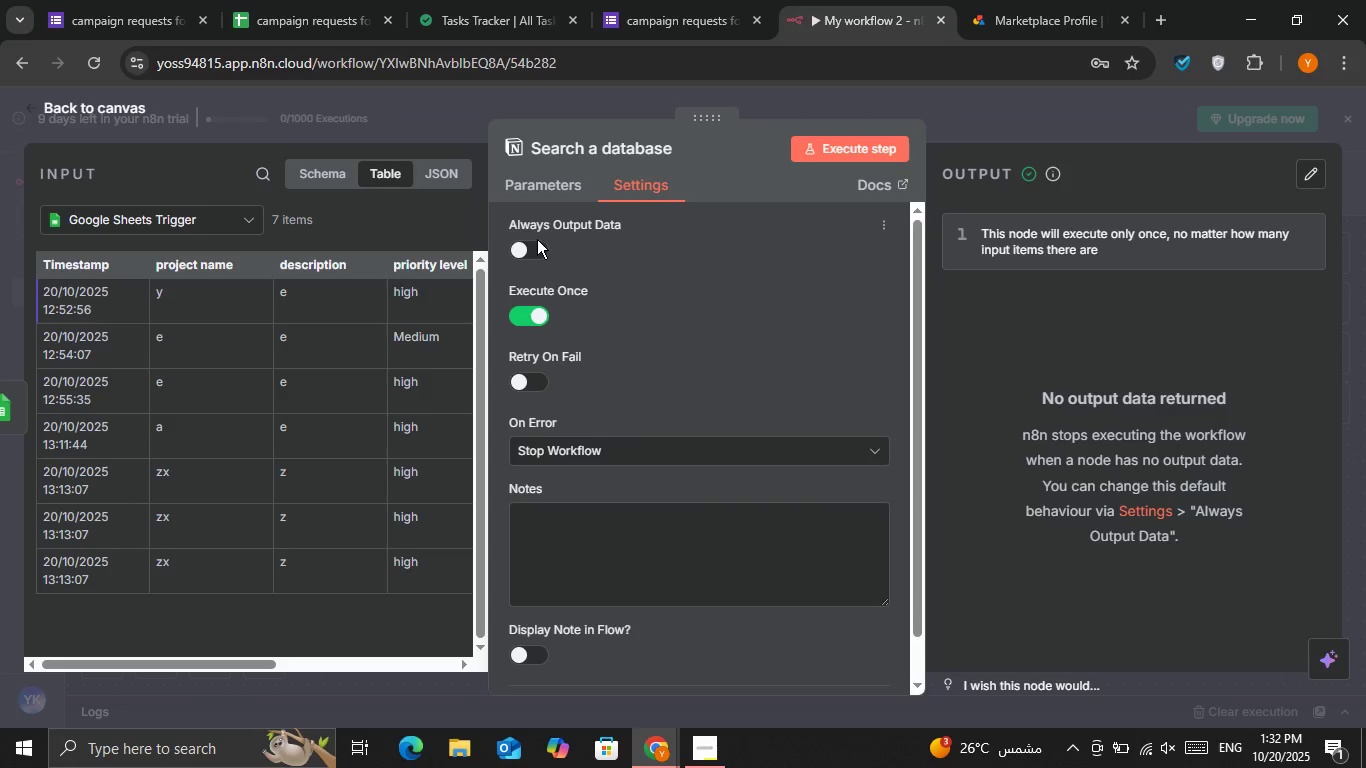 
double_click([533, 250])
 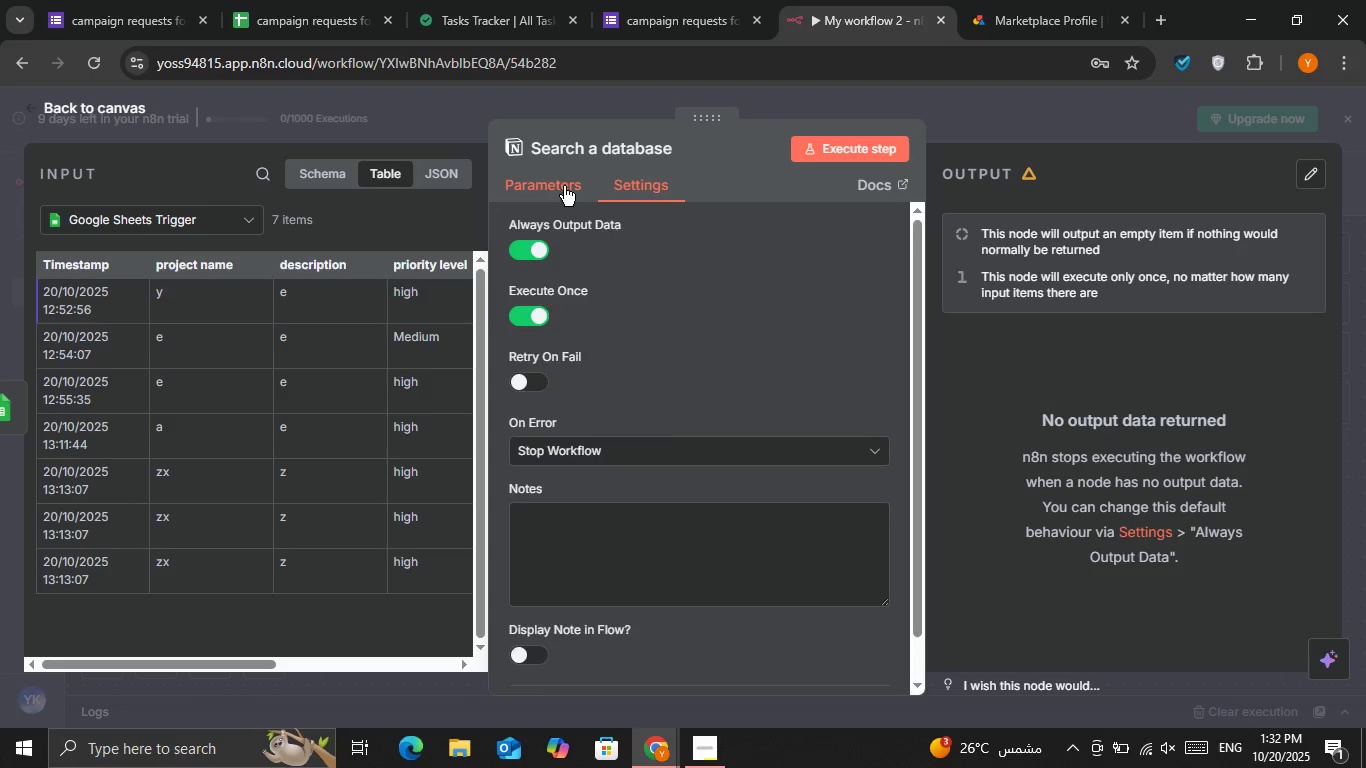 
left_click([564, 186])
 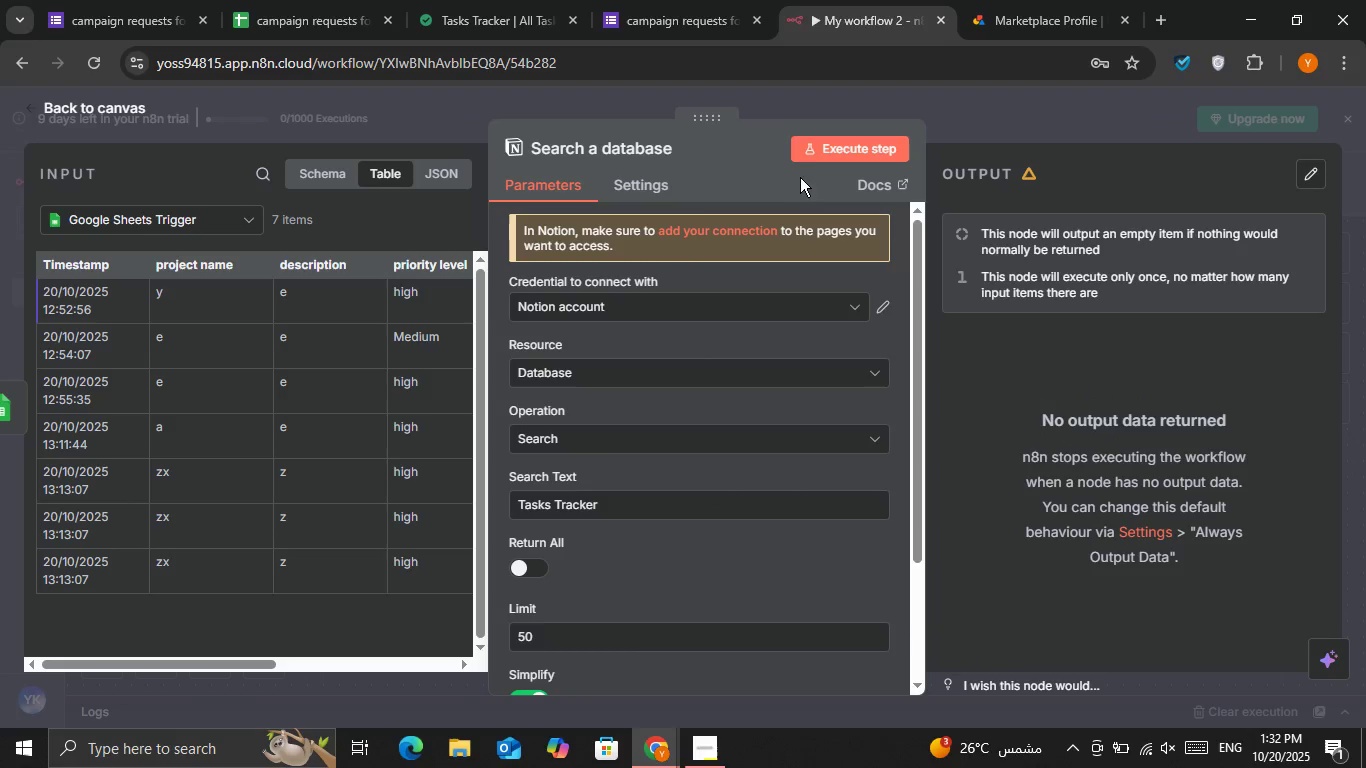 
left_click([809, 155])
 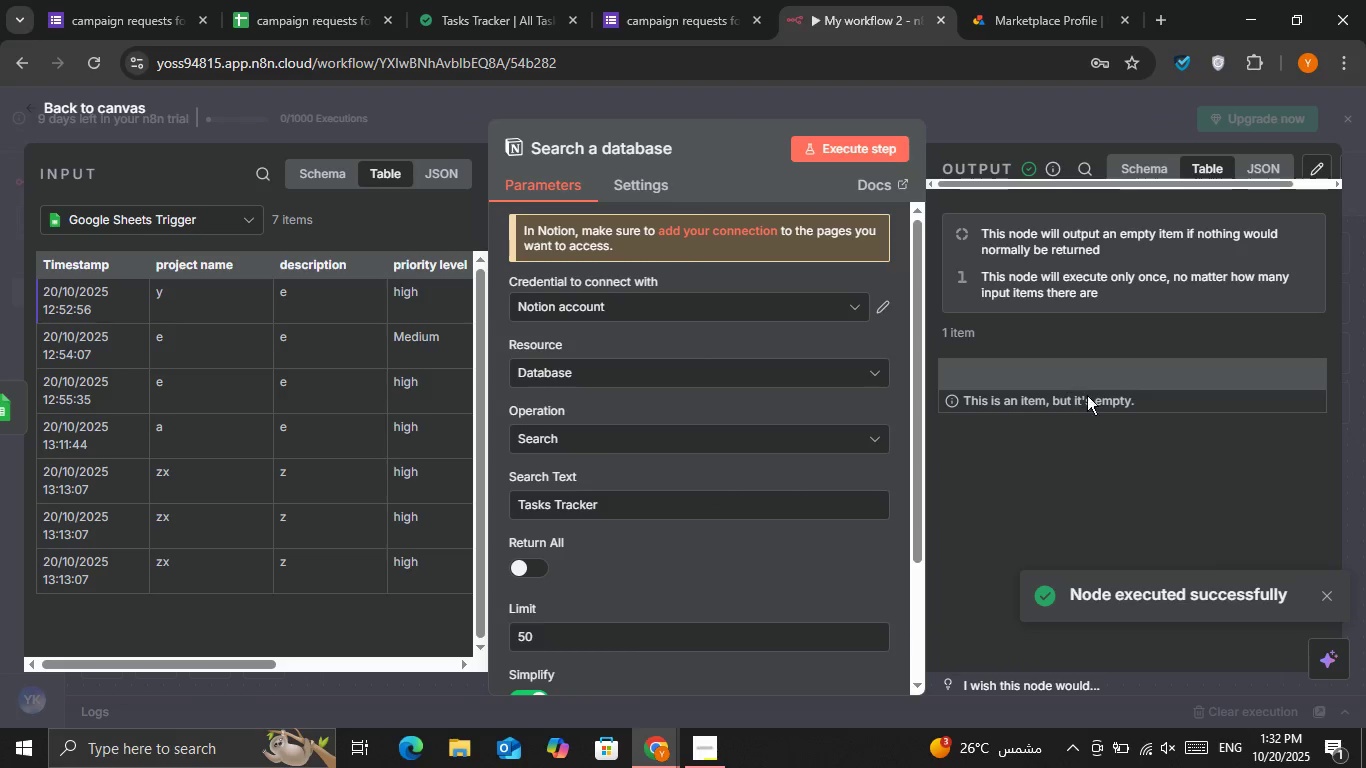 
left_click([1094, 405])
 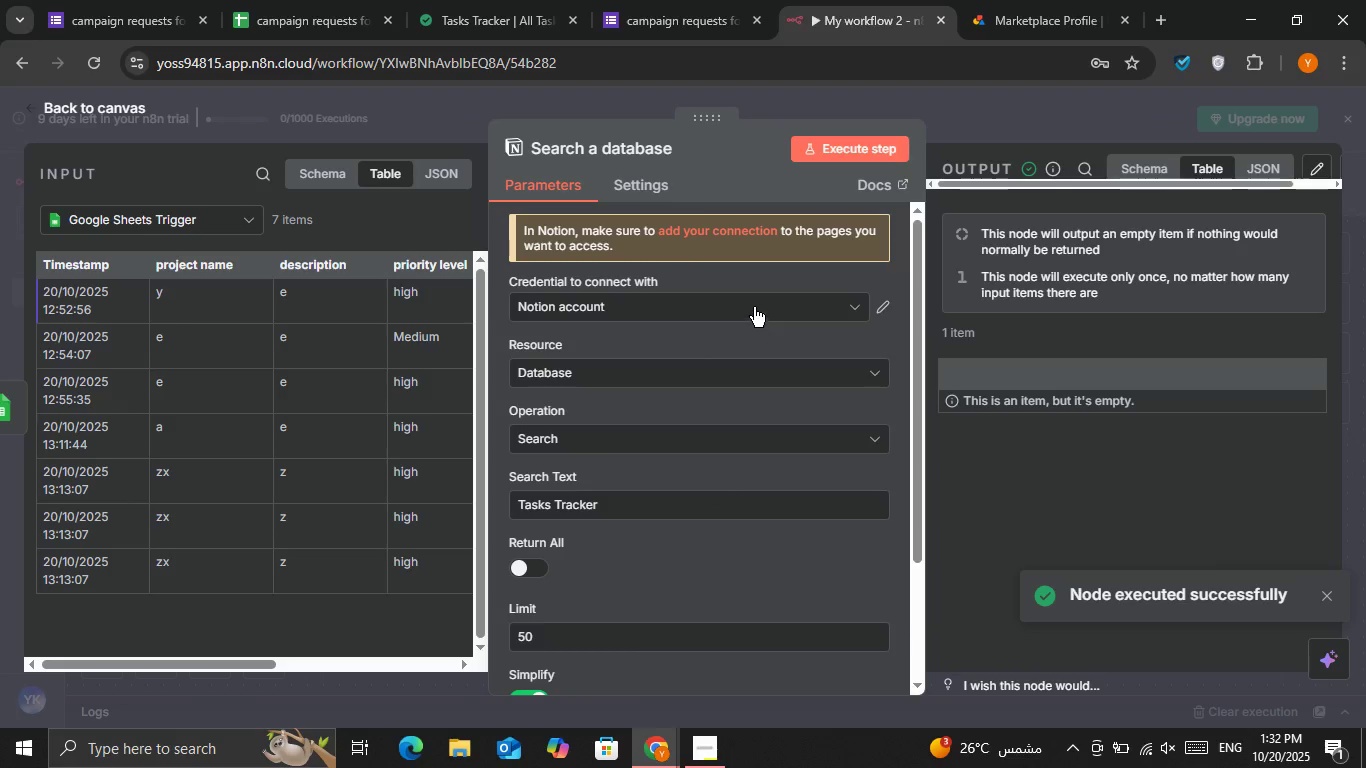 
left_click([733, 366])
 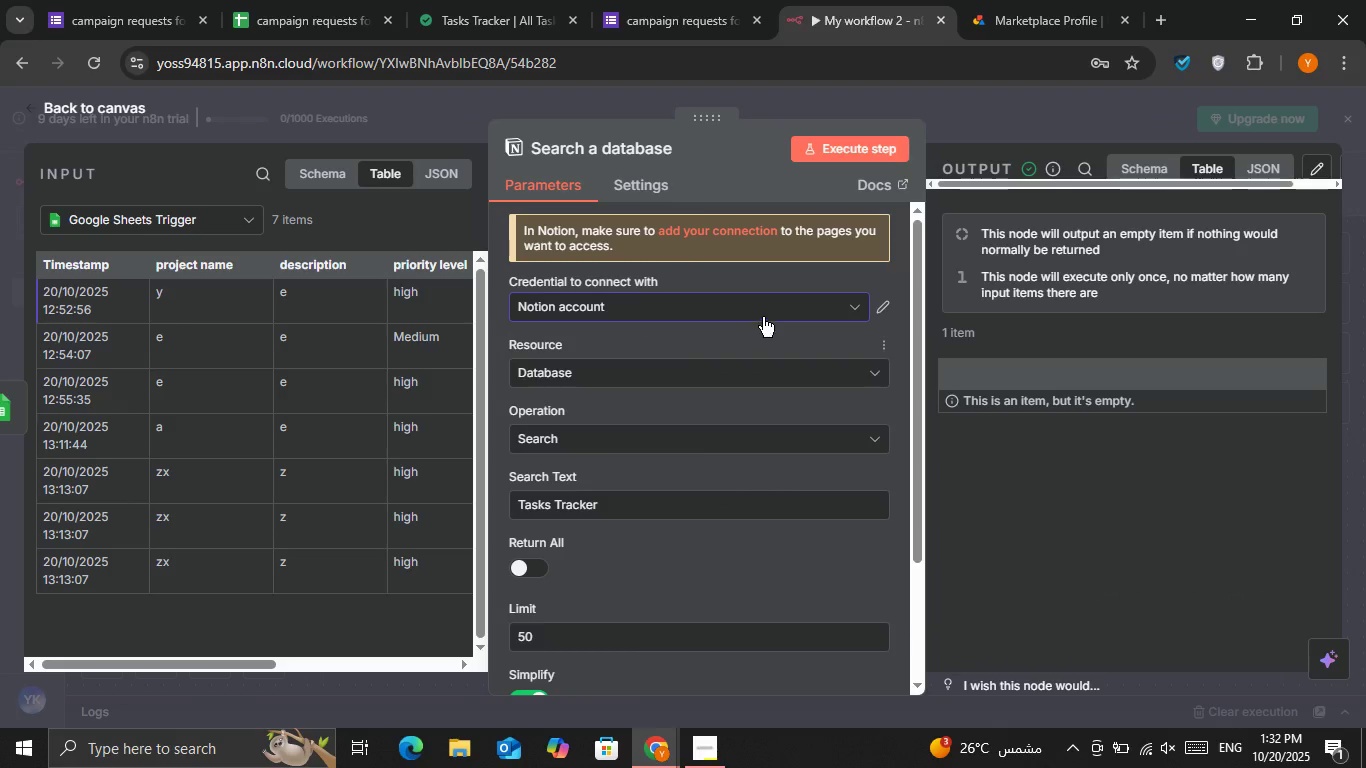 
left_click([769, 312])
 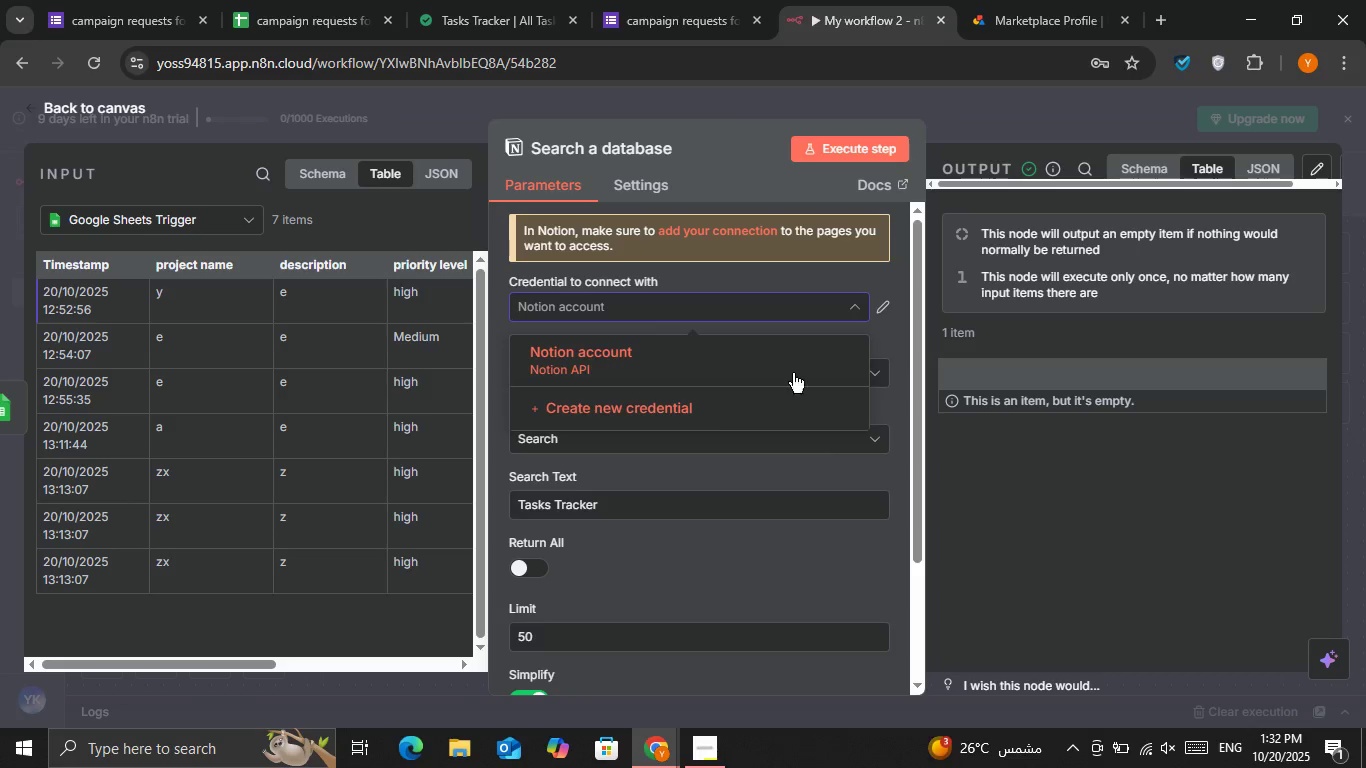 
left_click([885, 308])
 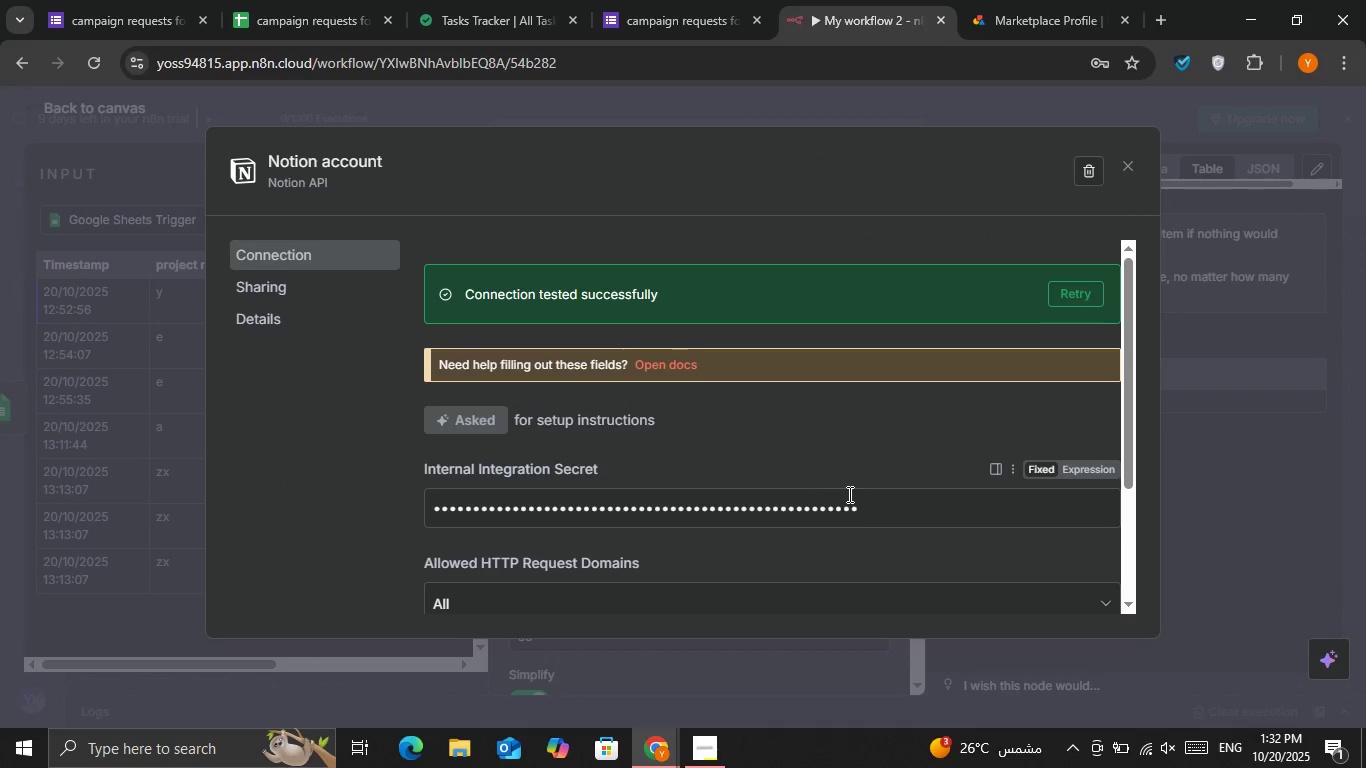 
scroll: coordinate [865, 431], scroll_direction: down, amount: 1.0
 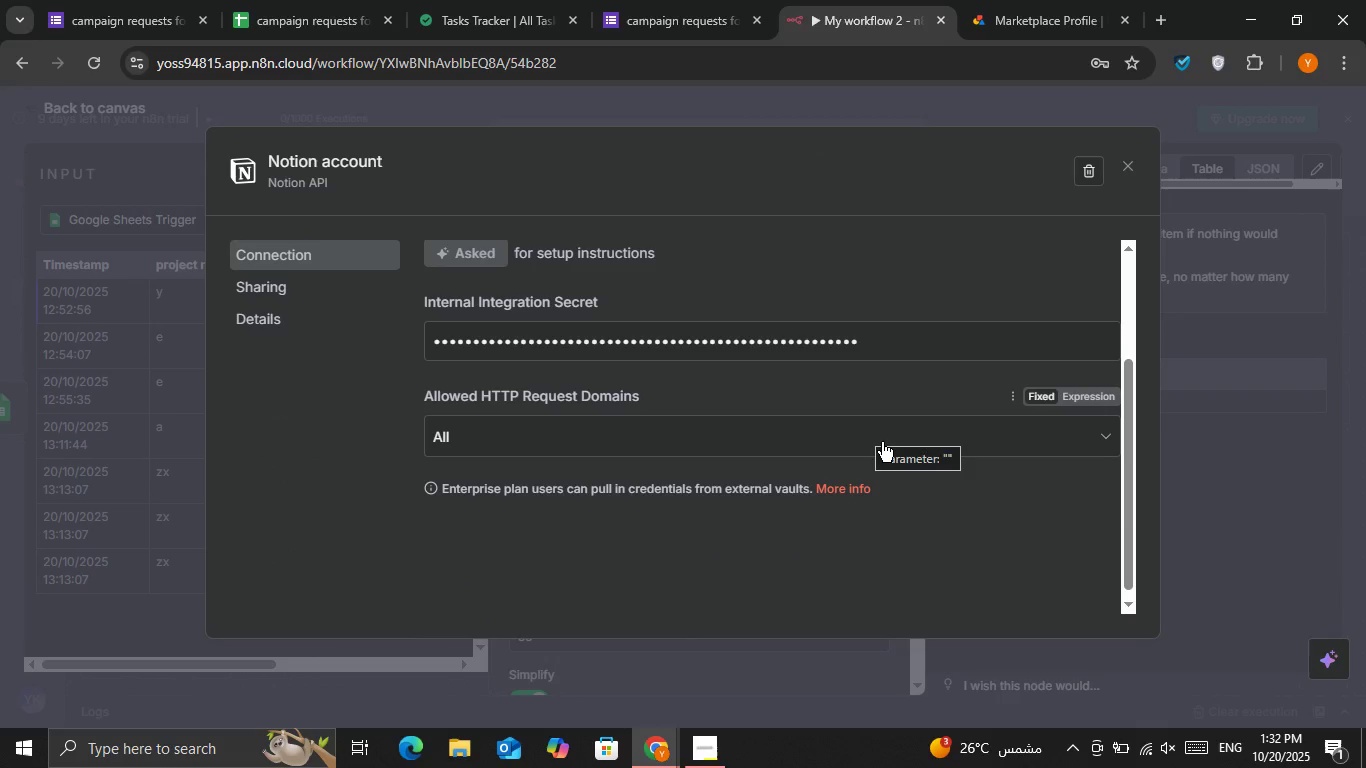 
left_click([882, 446])
 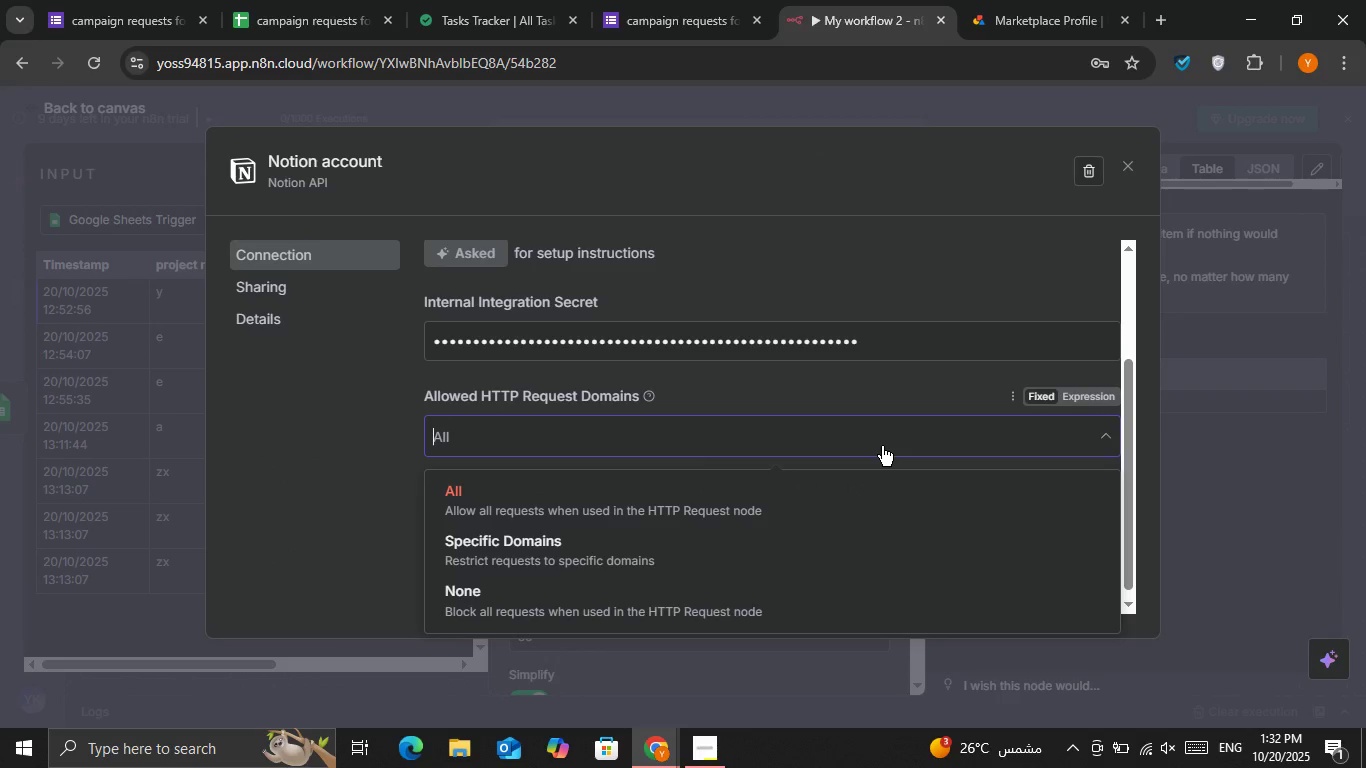 
left_click([882, 446])
 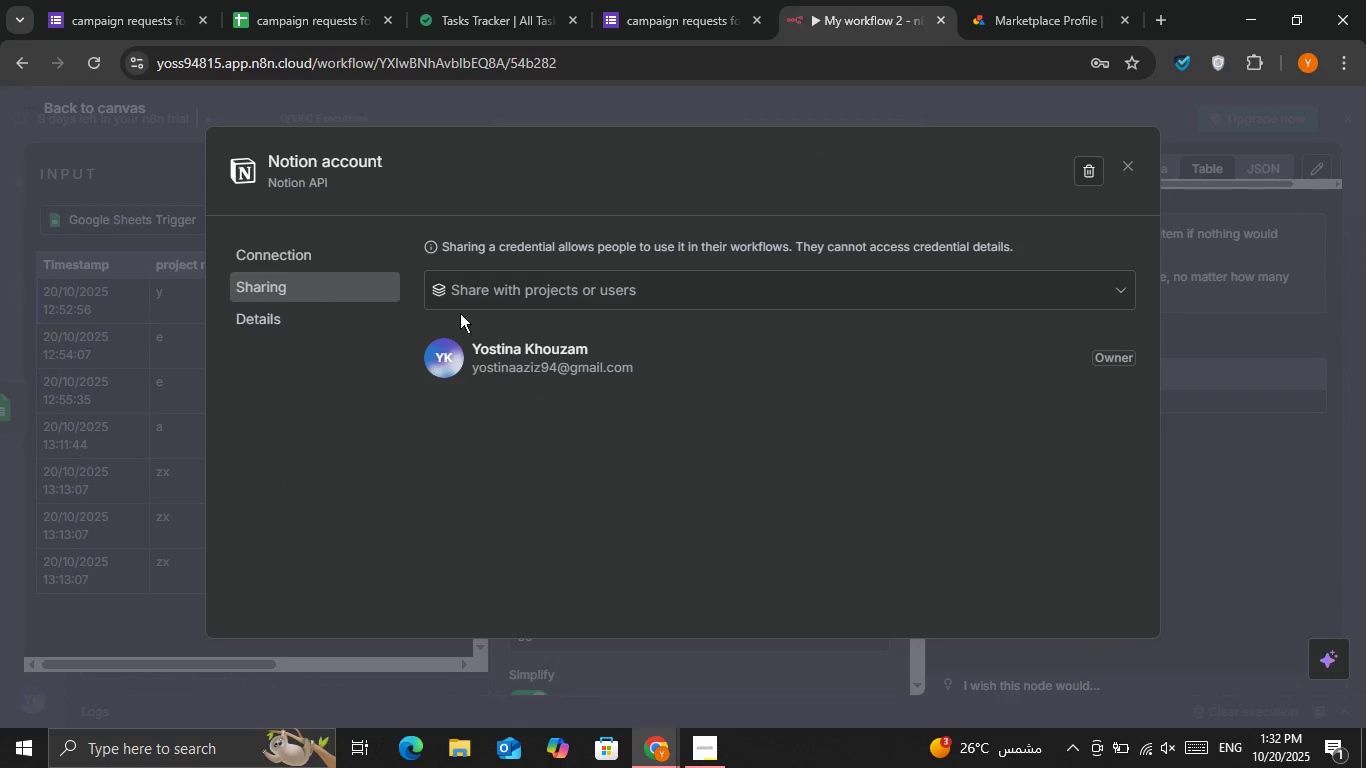 
left_click([493, 294])
 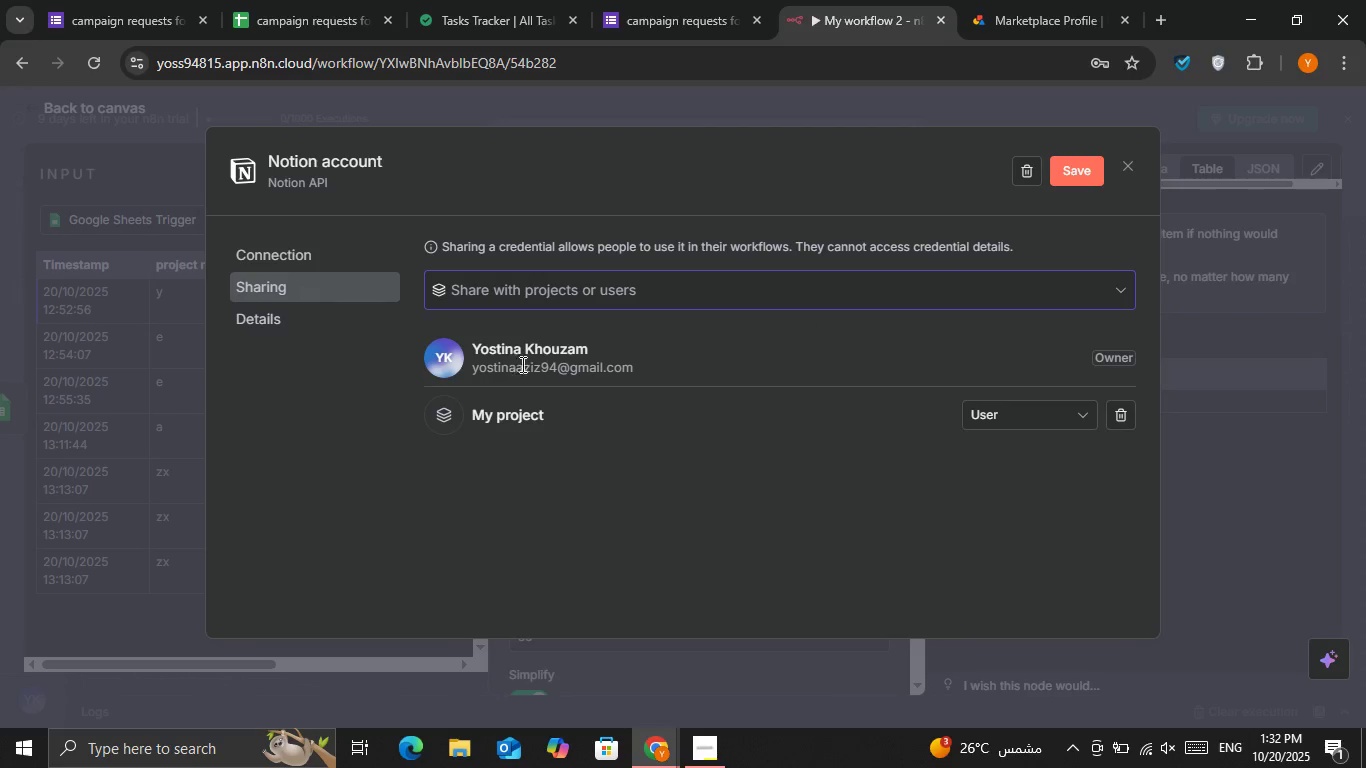 
left_click([609, 469])
 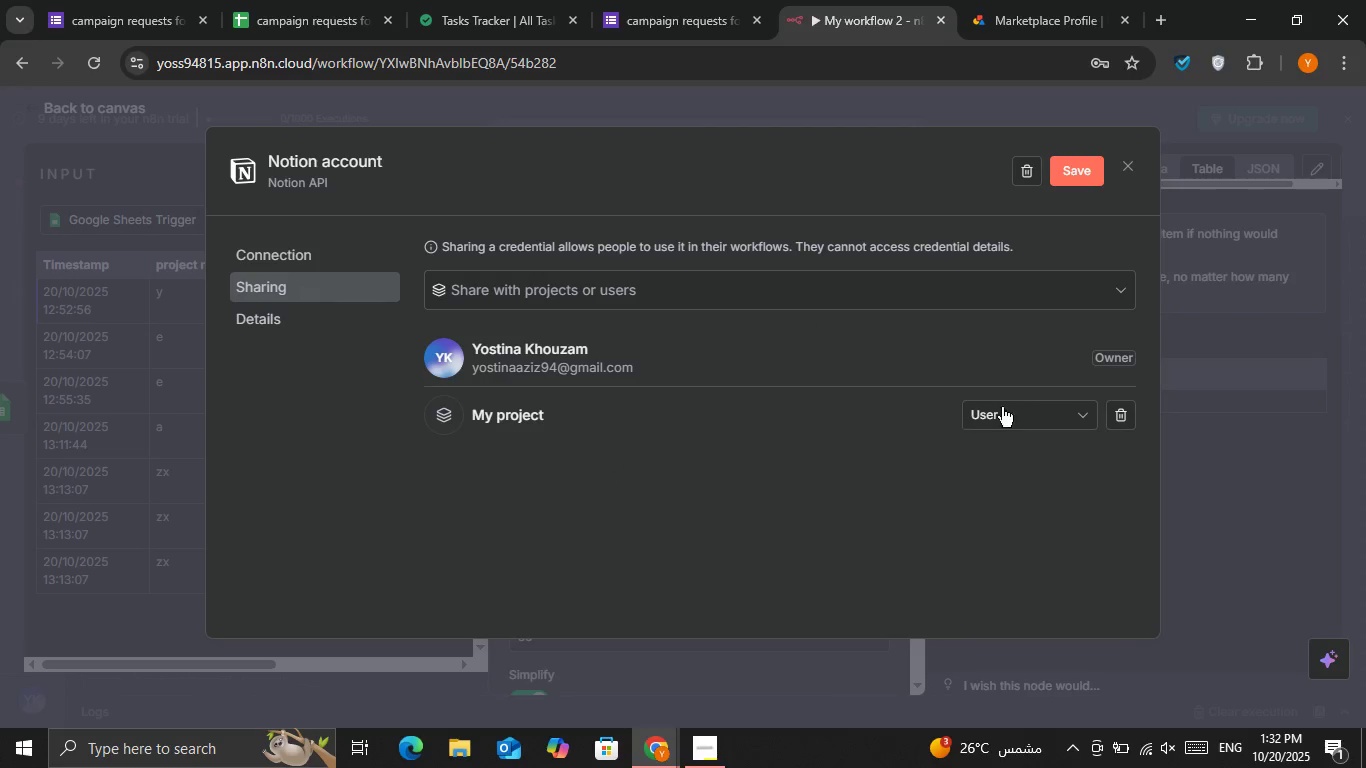 
left_click([1014, 407])
 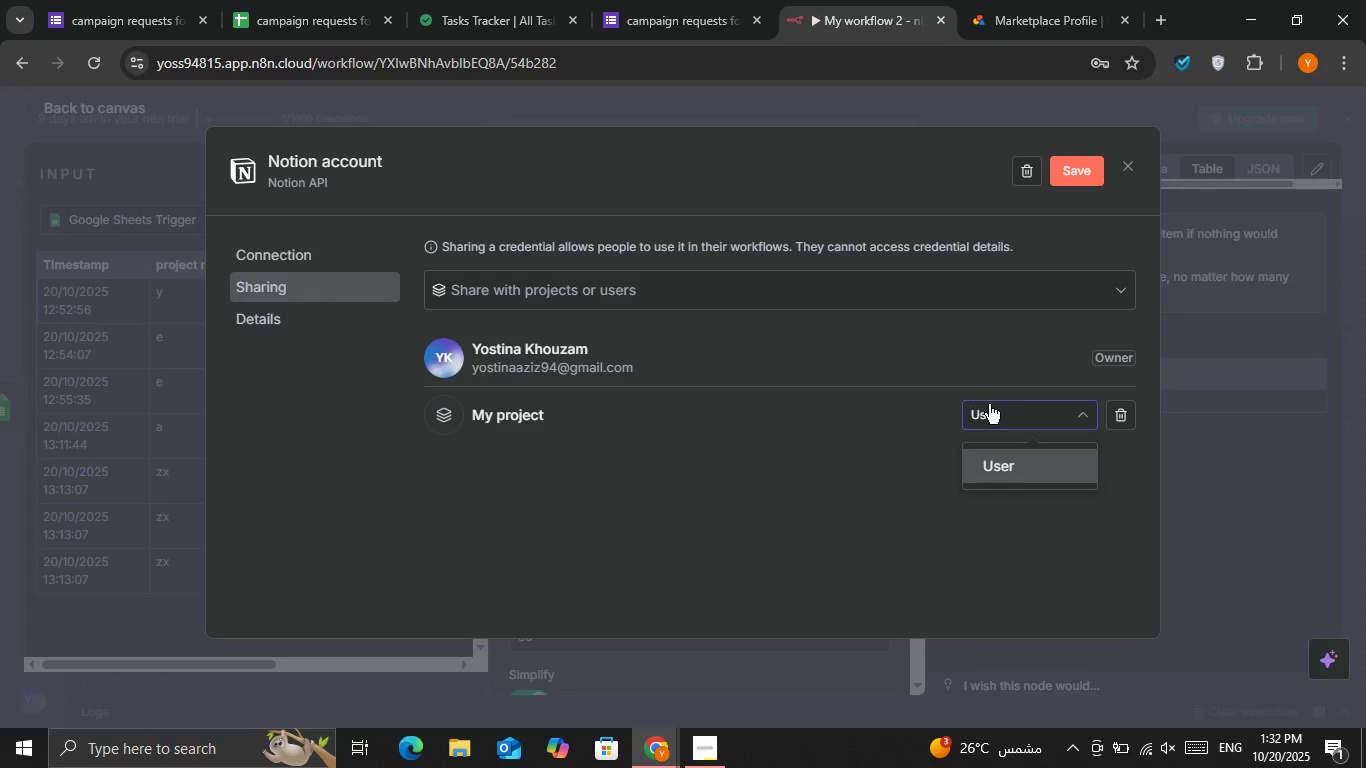 
left_click([991, 404])
 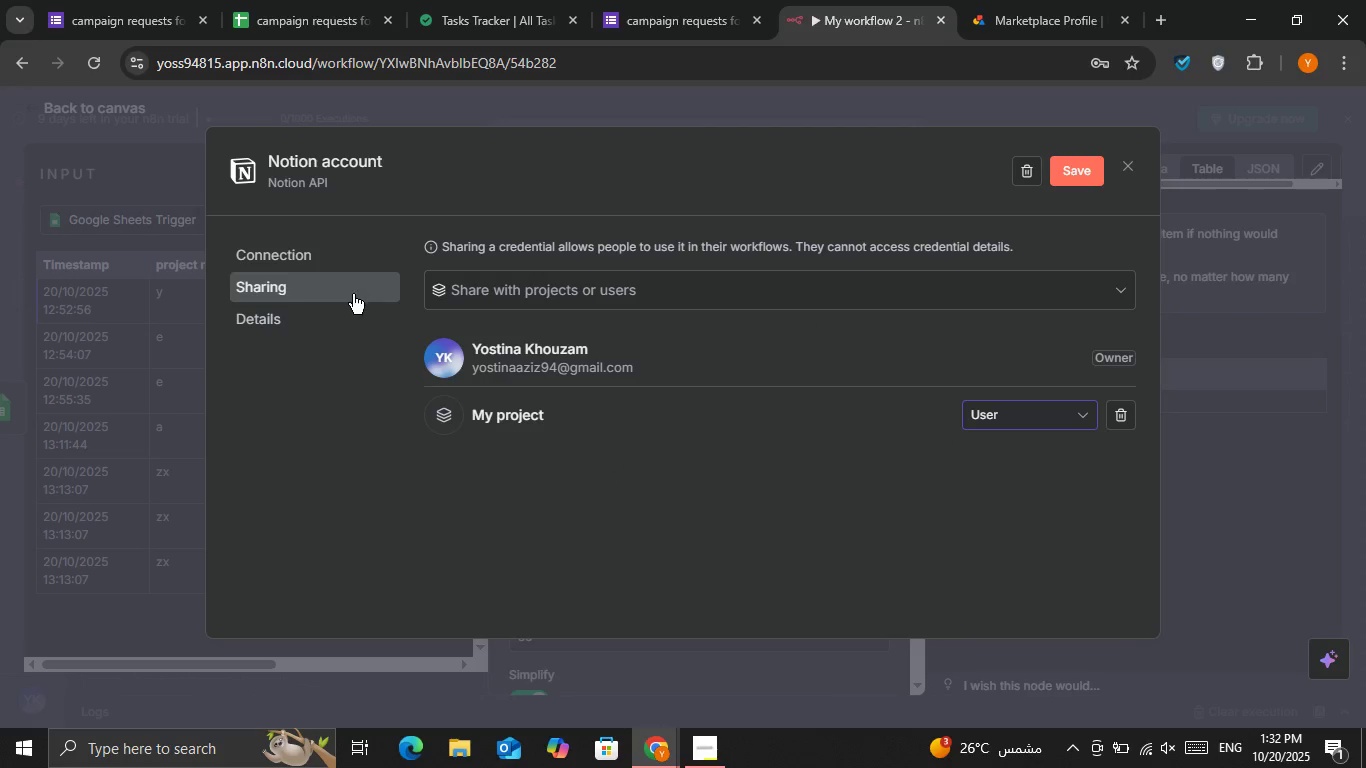 
double_click([350, 303])
 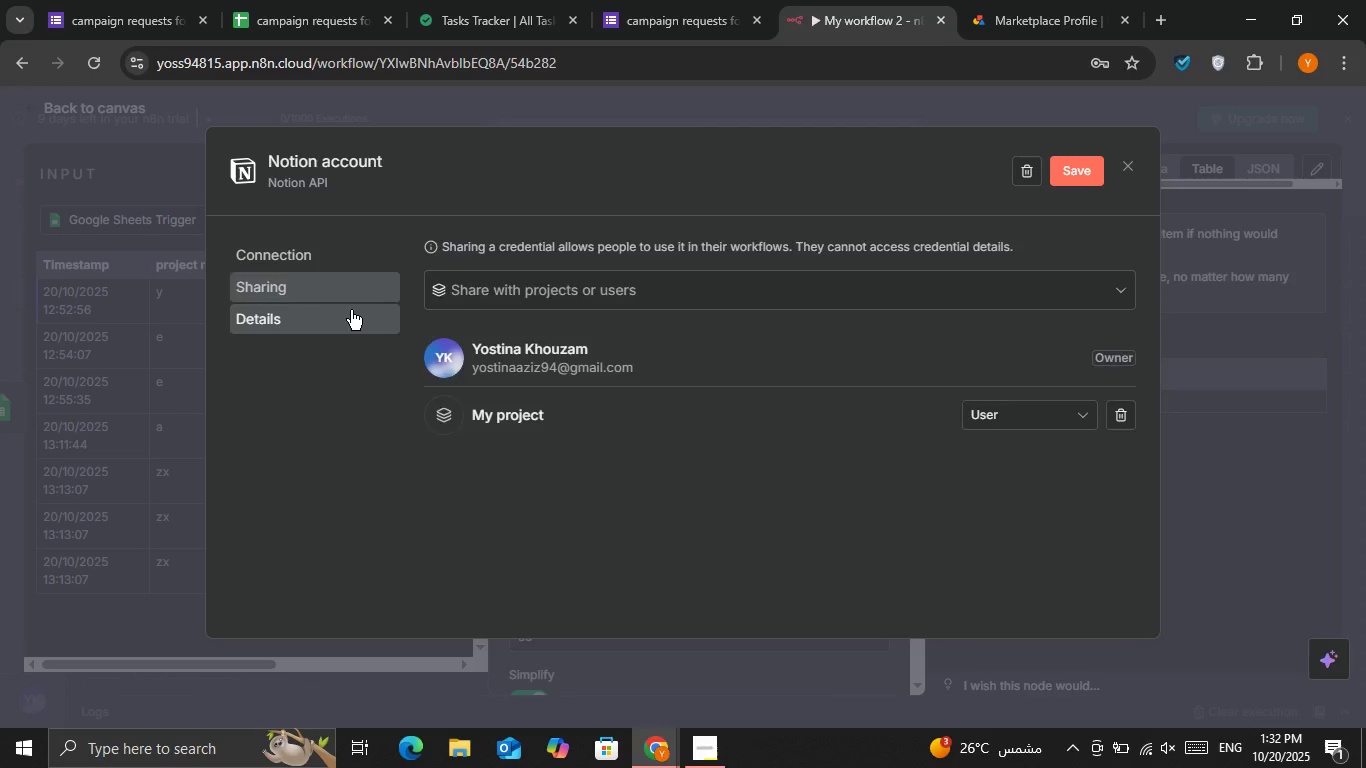 
triple_click([351, 310])
 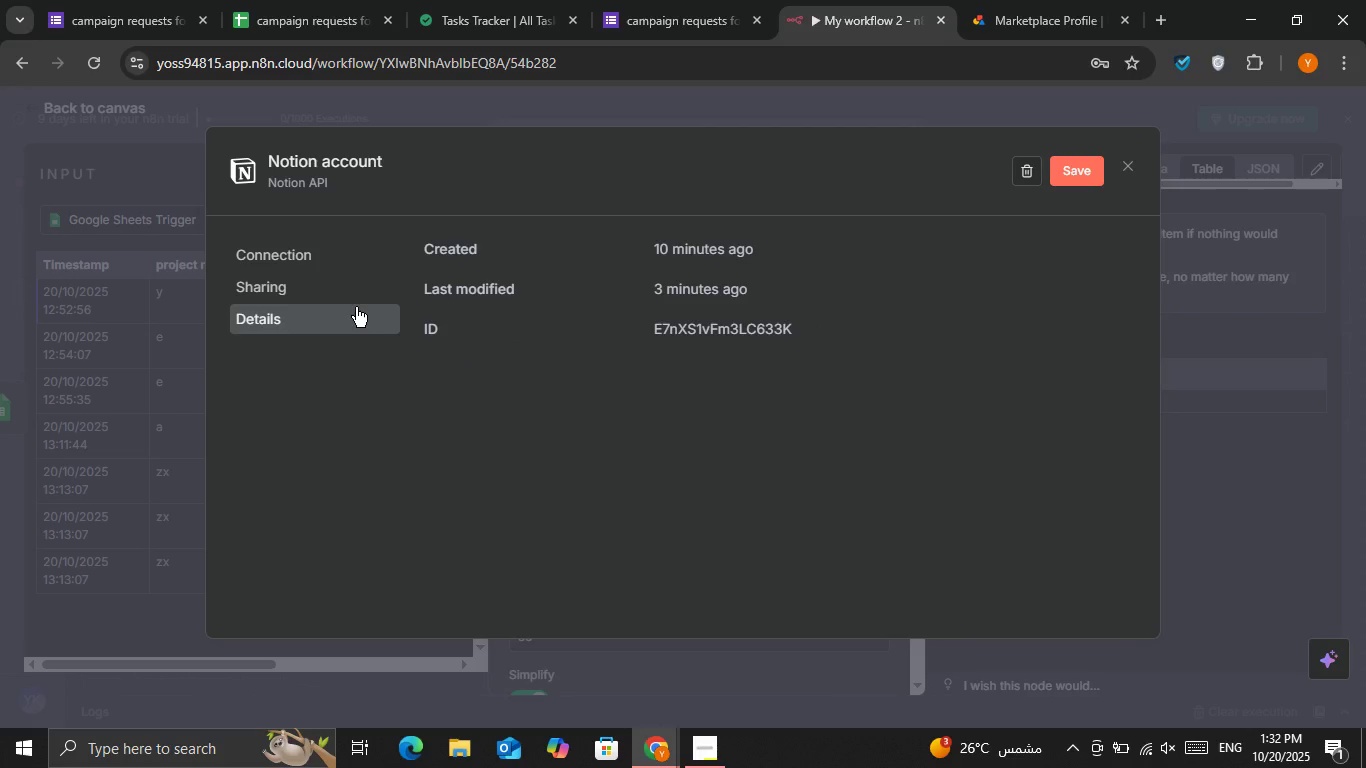 
left_click([354, 267])
 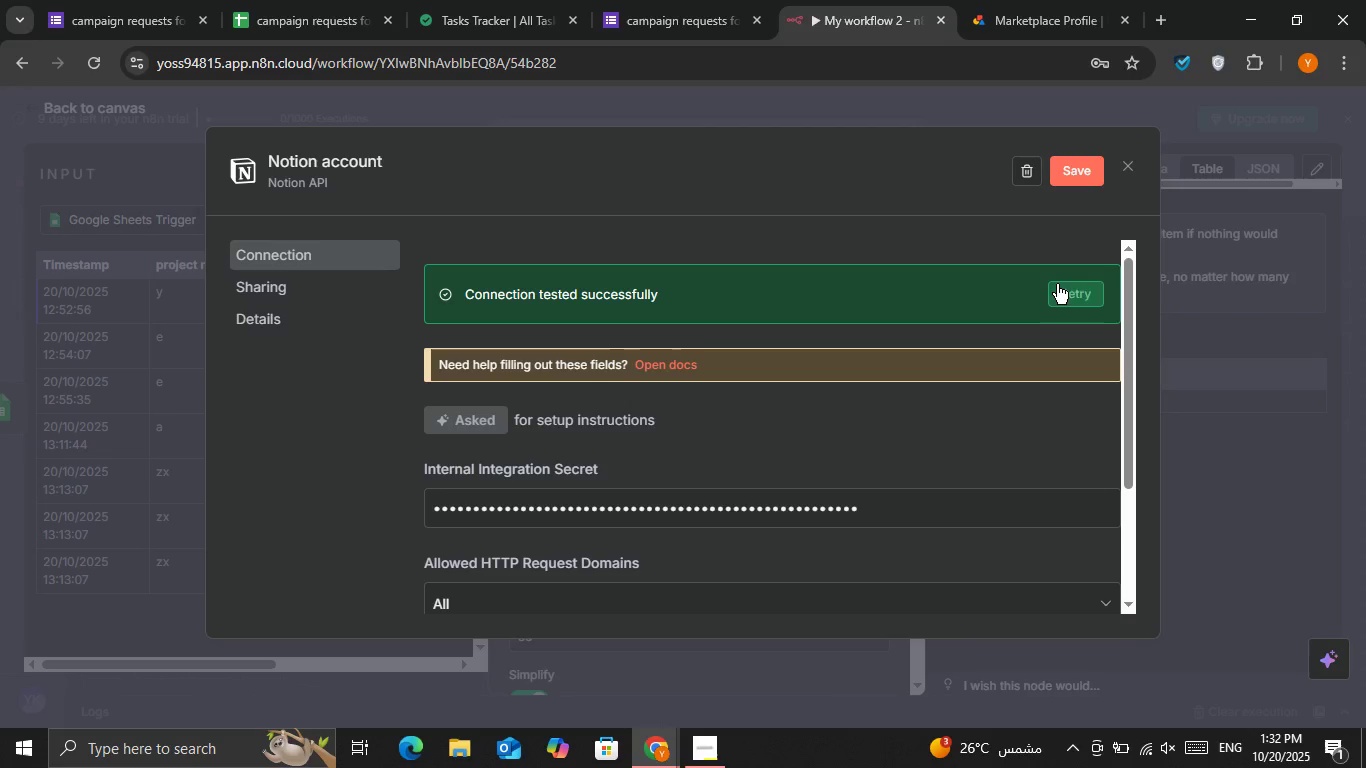 
left_click([1071, 284])
 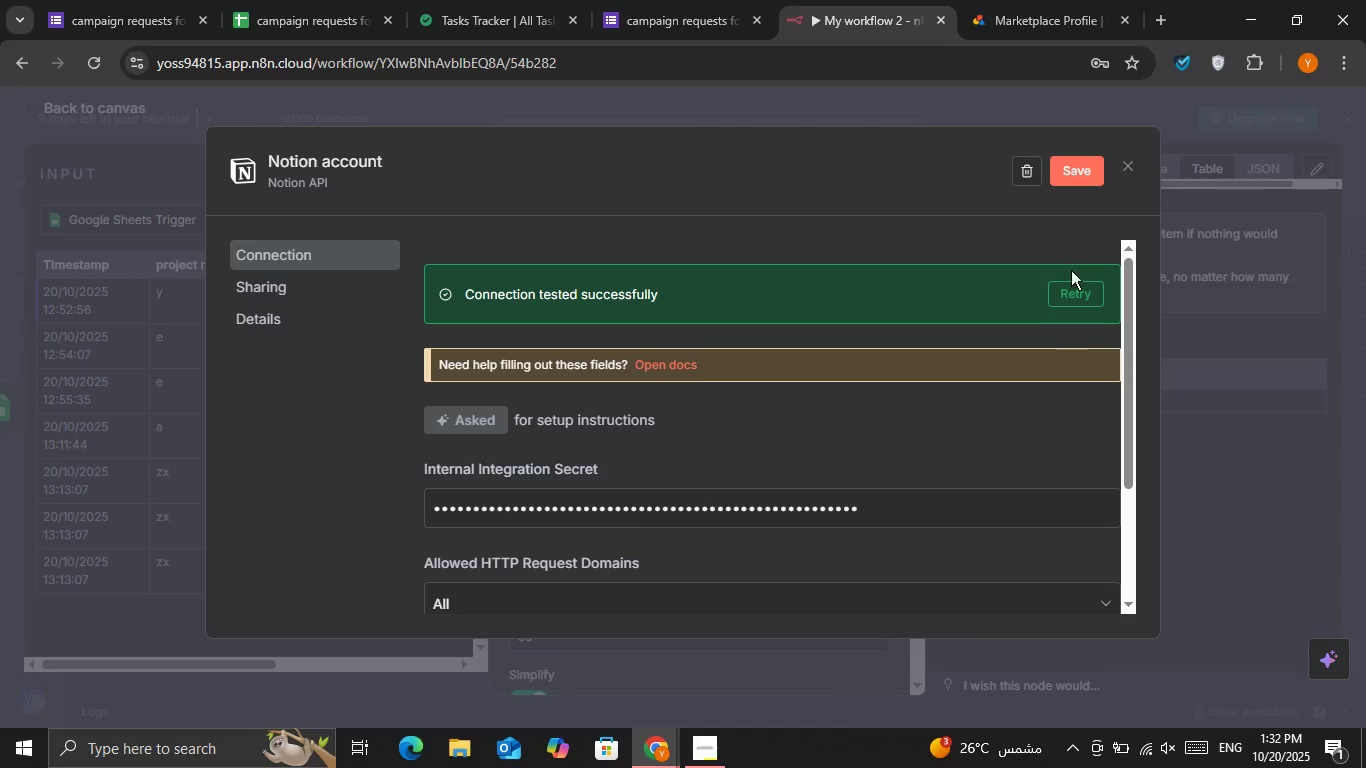 
left_click([1065, 180])
 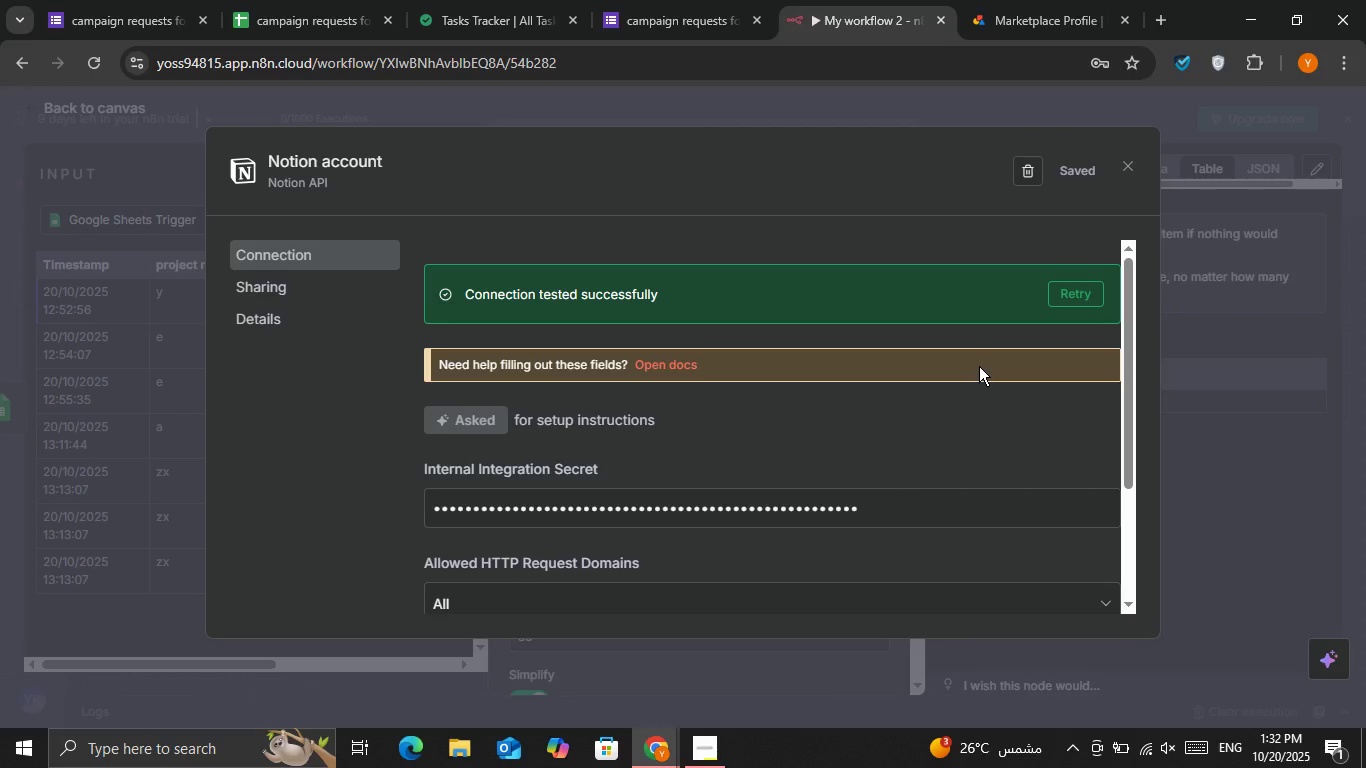 
scroll: coordinate [1014, 336], scroll_direction: down, amount: 3.0
 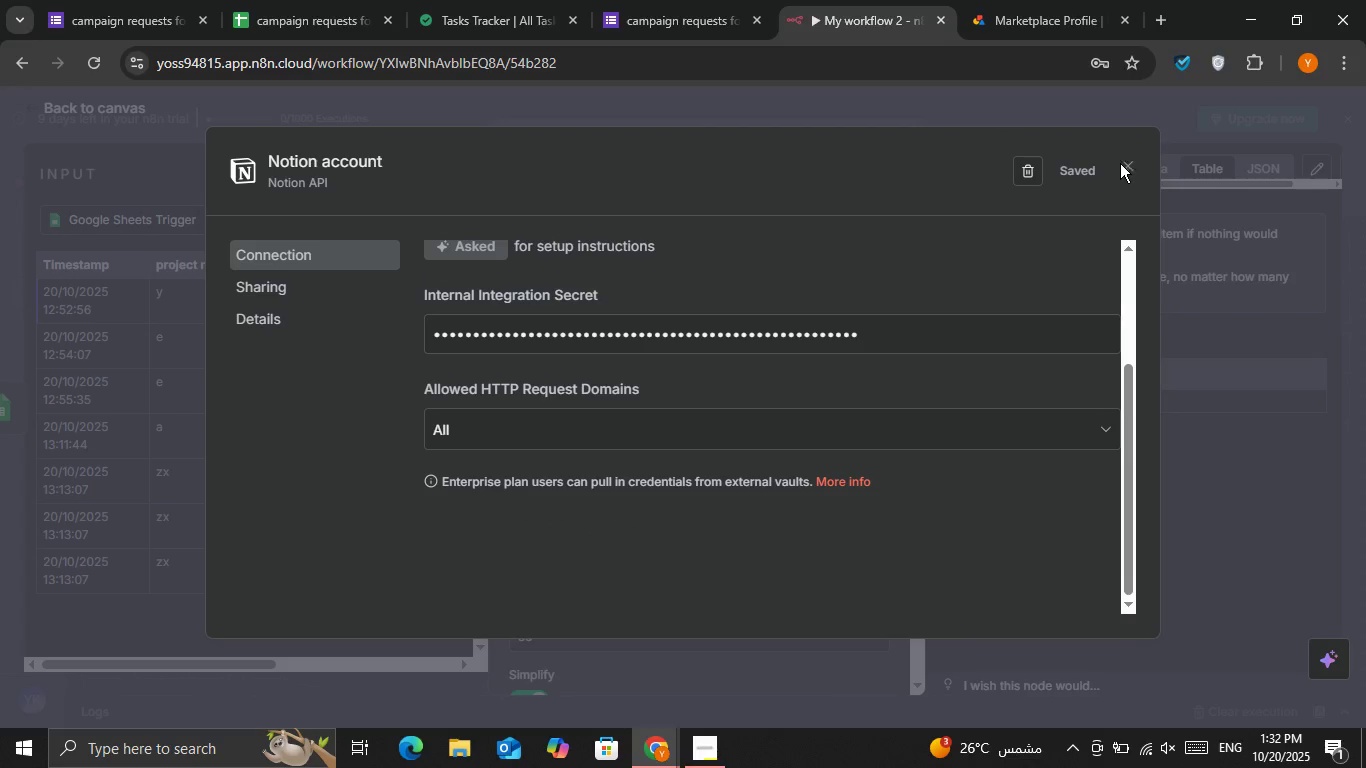 
double_click([1127, 168])
 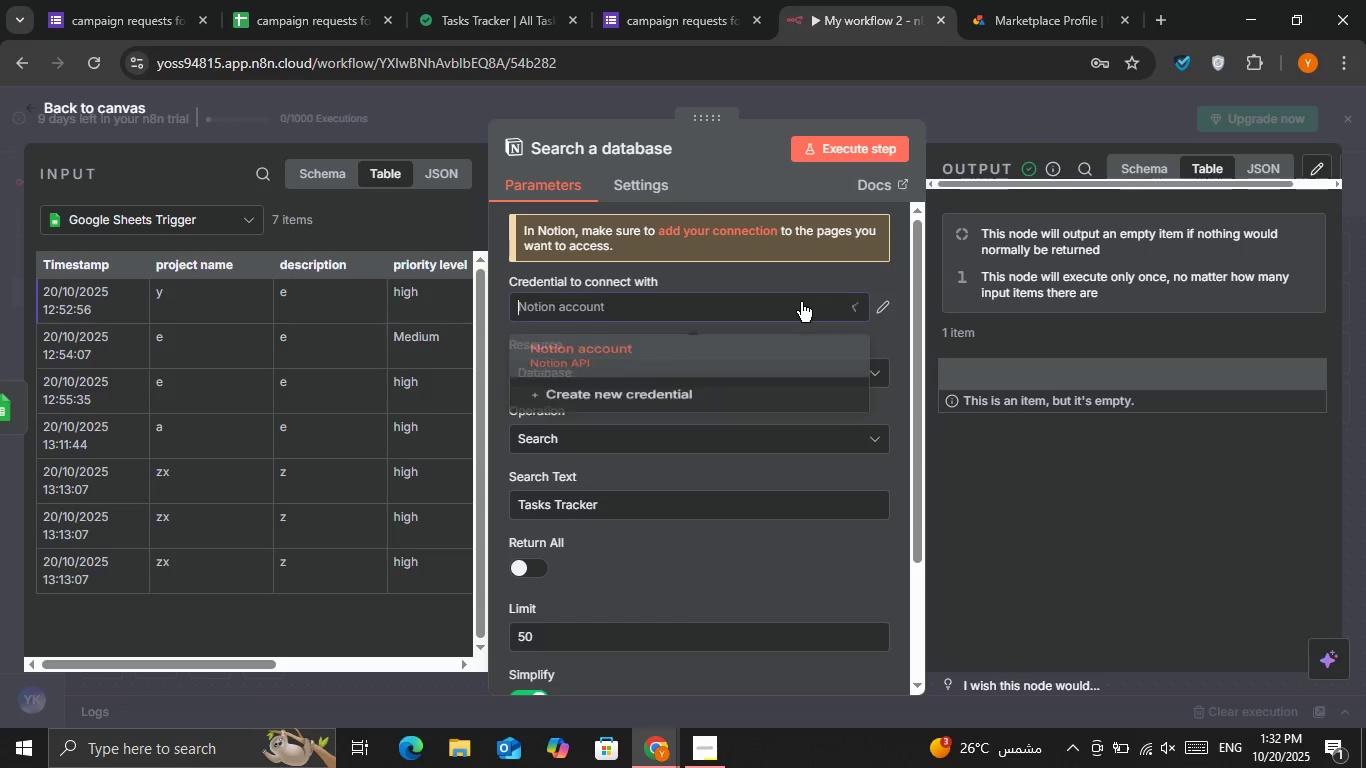 
double_click([801, 302])
 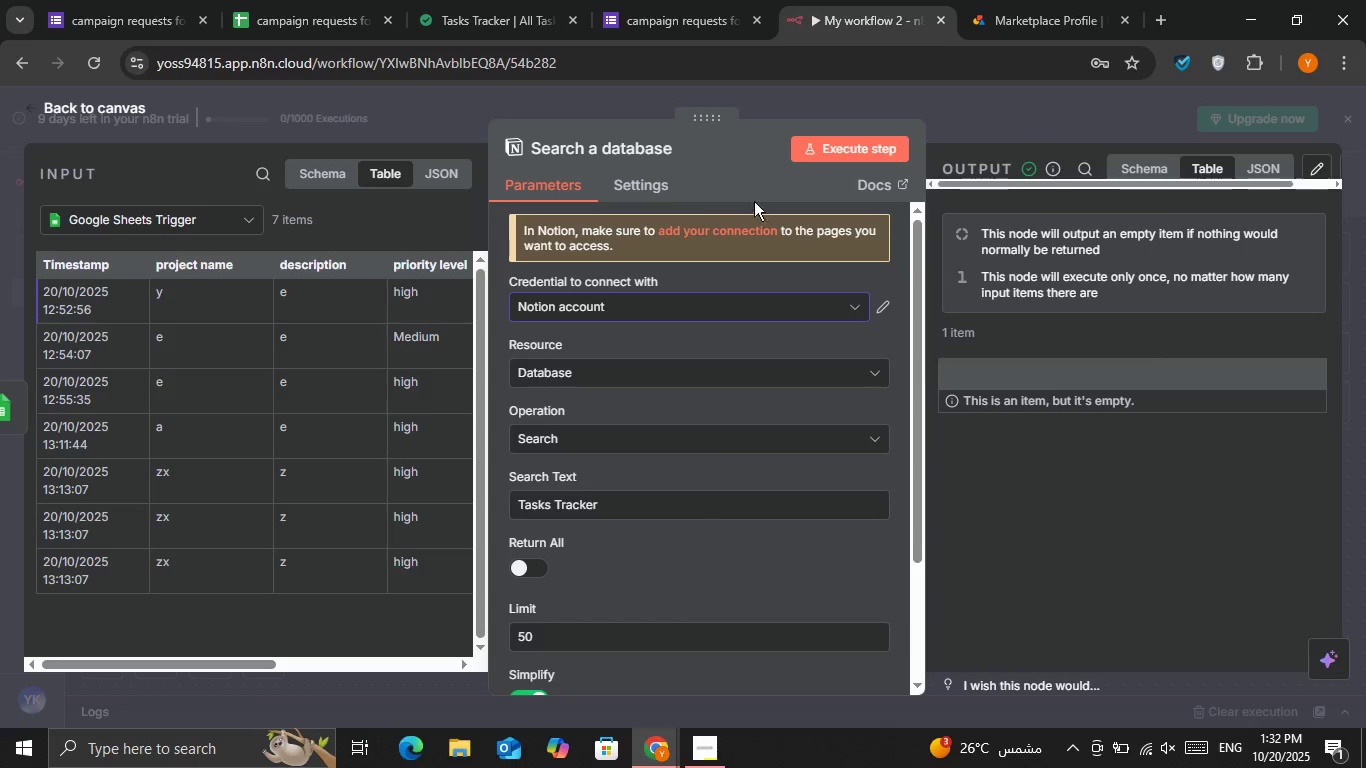 
left_click([839, 153])
 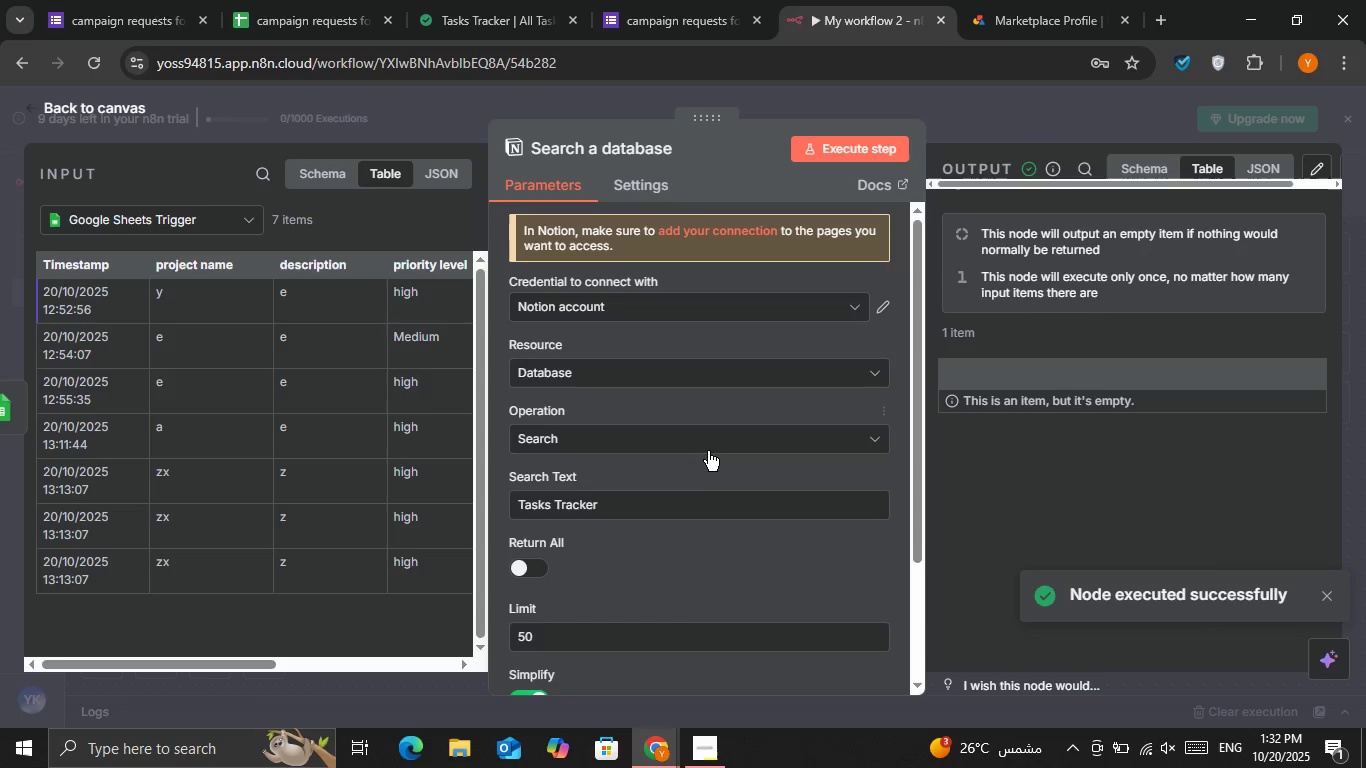 
left_click([716, 370])
 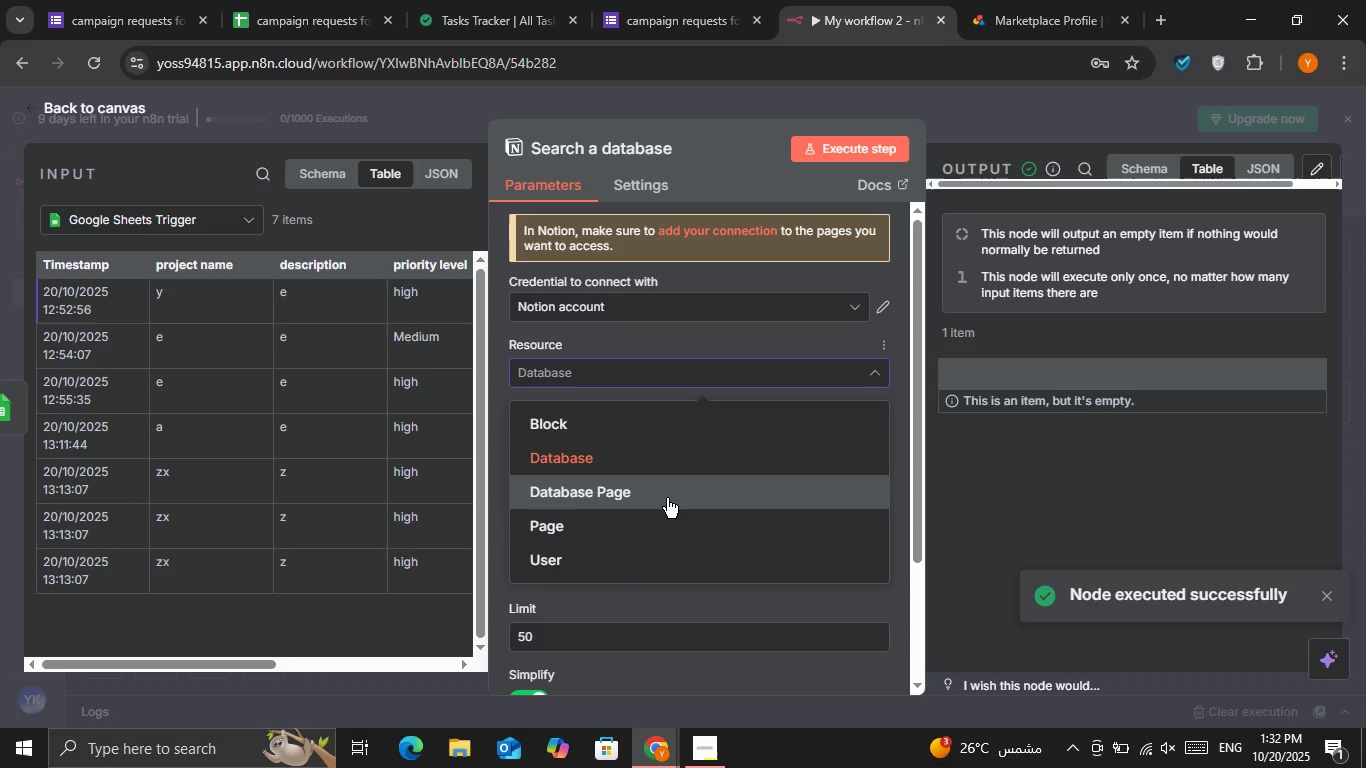 
left_click([667, 515])
 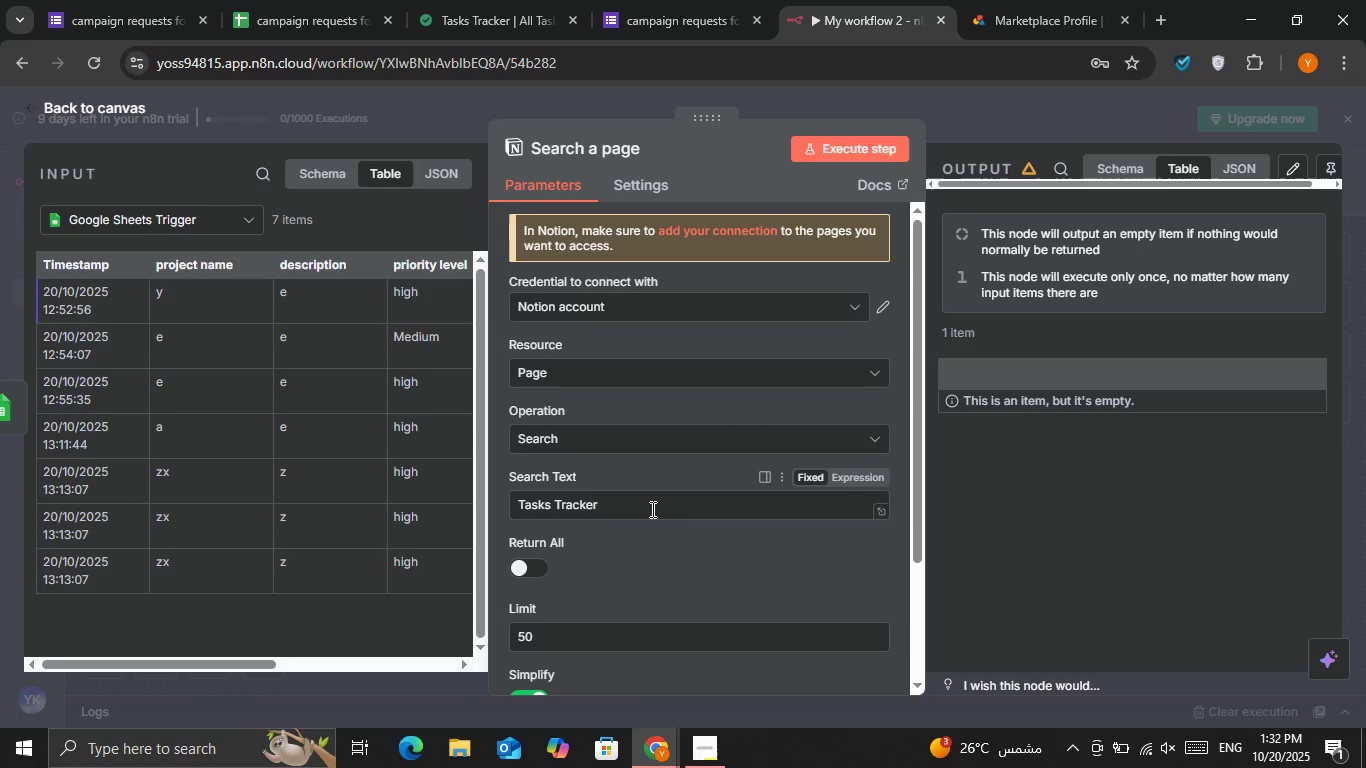 
double_click([652, 509])
 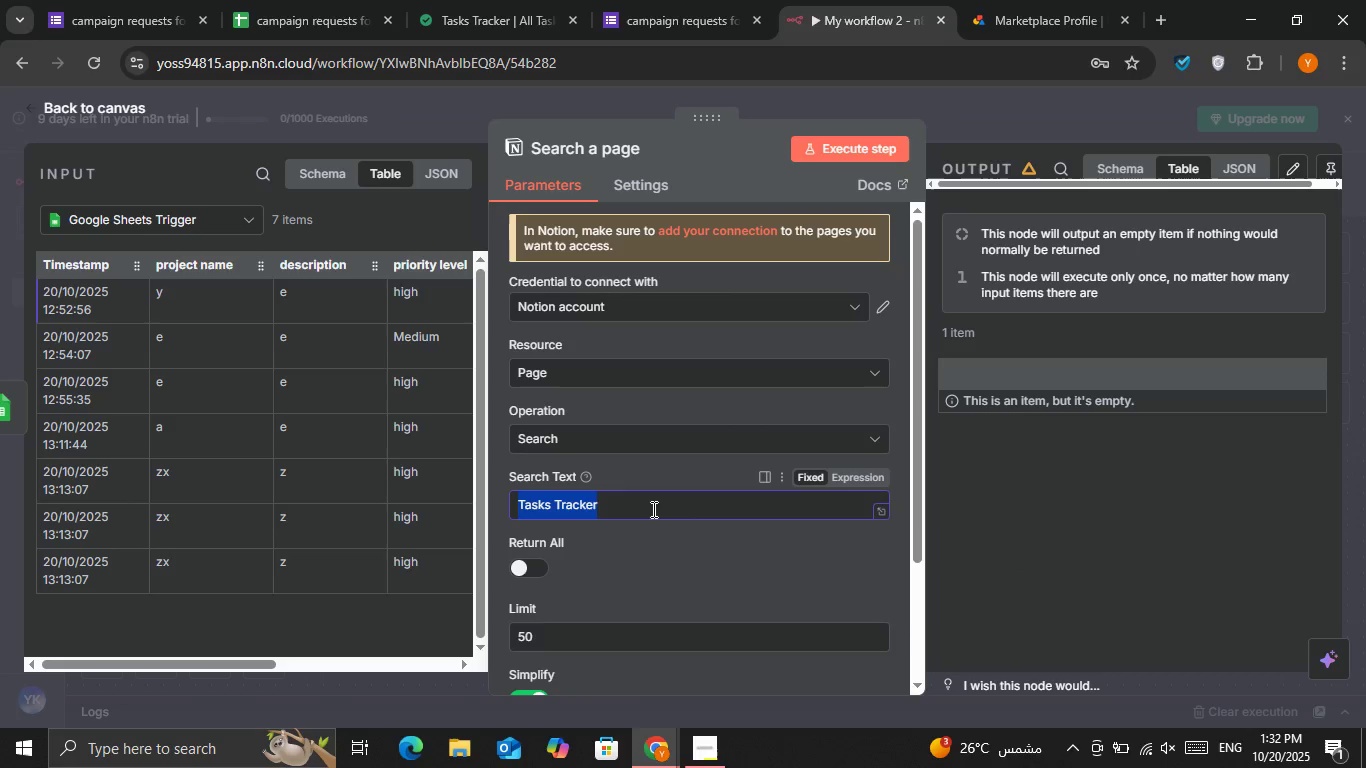 
triple_click([652, 509])
 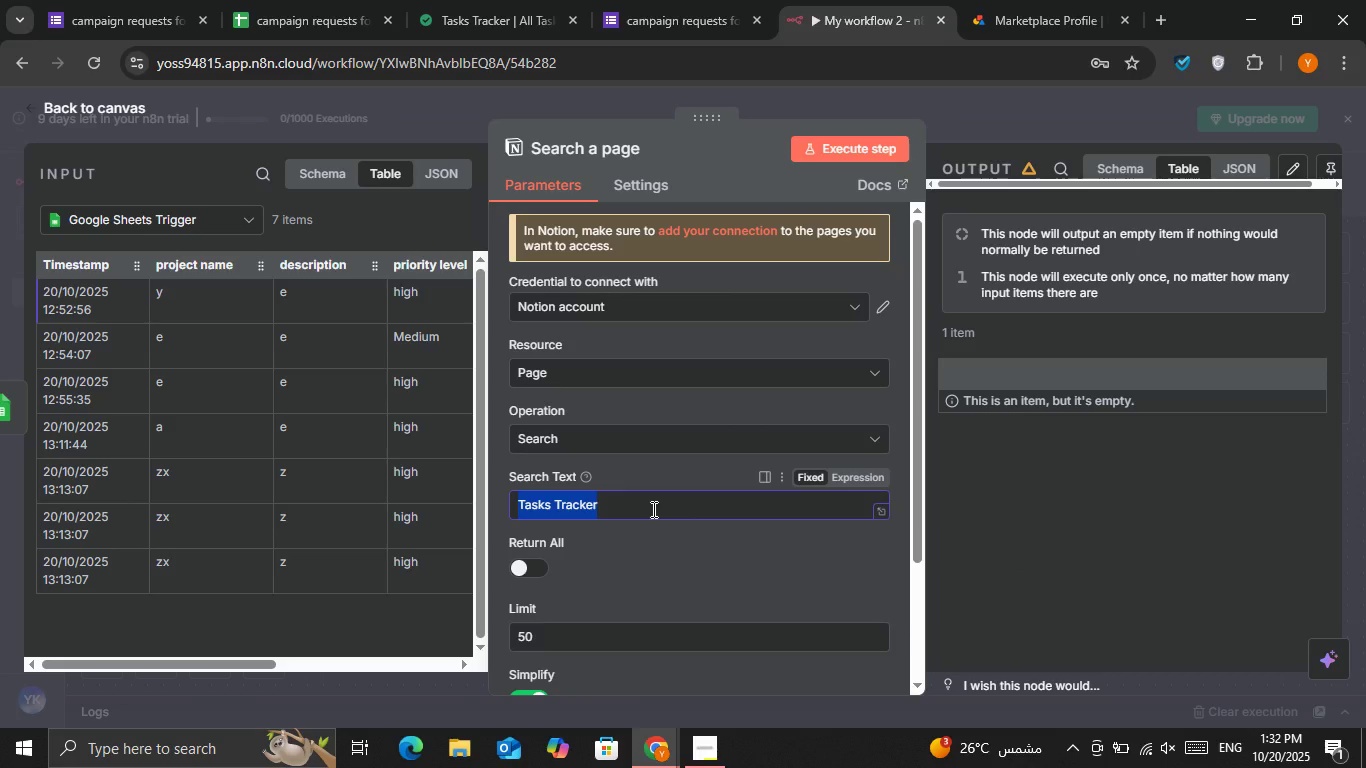 
key(Backspace)
 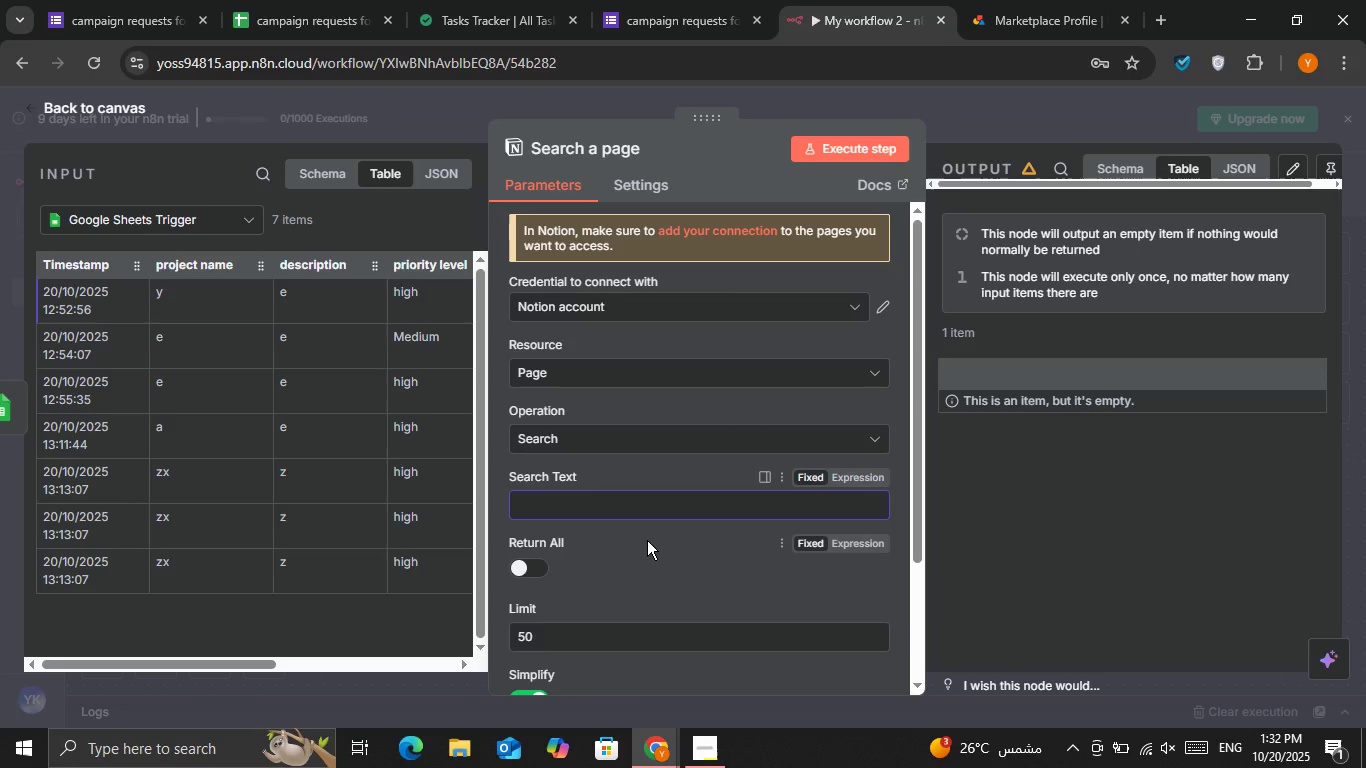 
left_click([647, 540])
 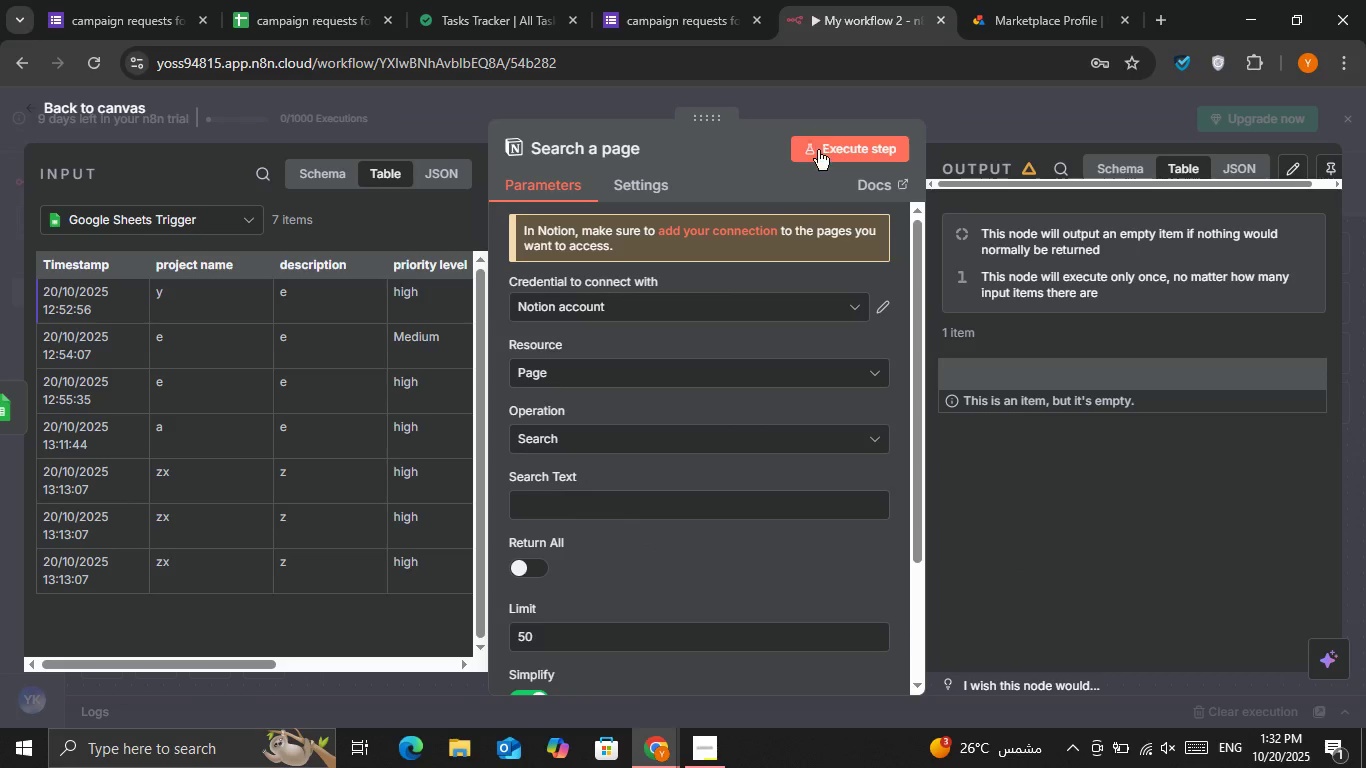 
double_click([818, 150])
 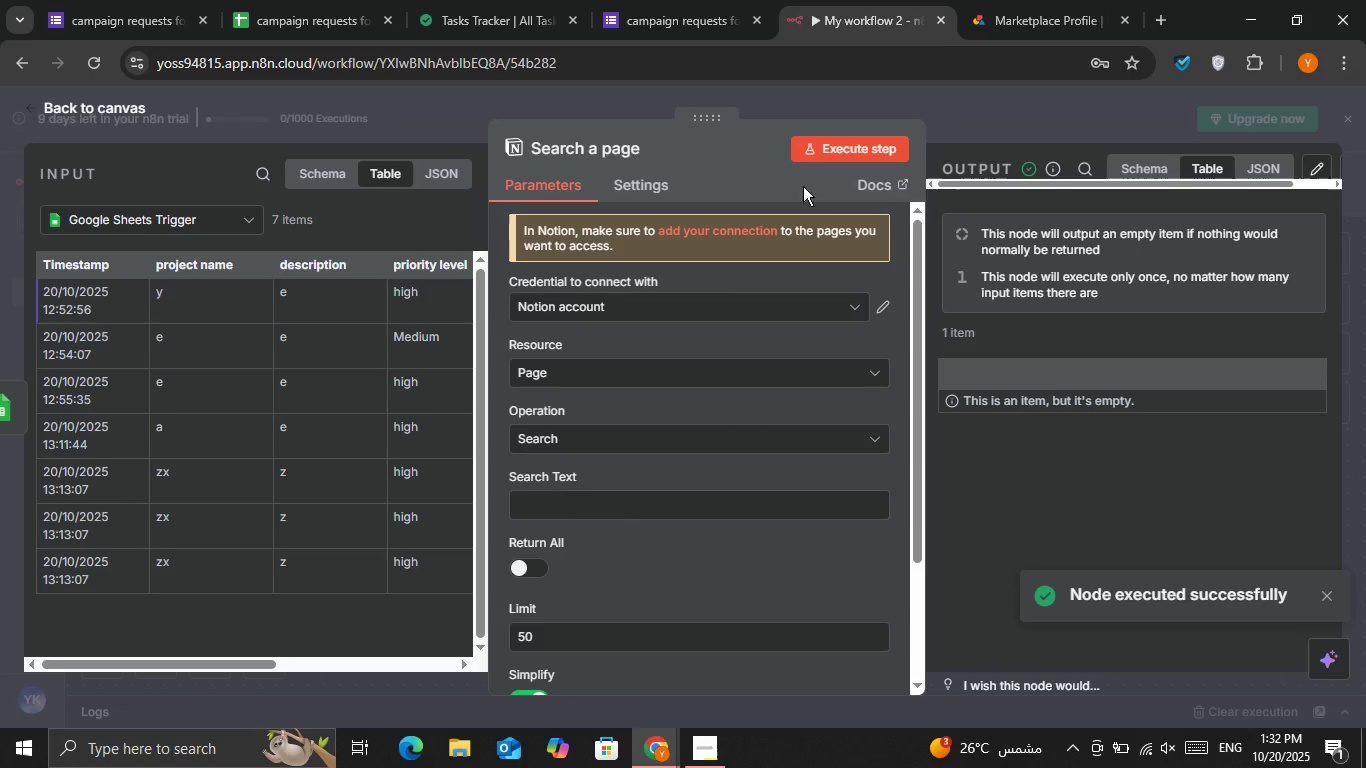 
scroll: coordinate [727, 472], scroll_direction: down, amount: 1.0
 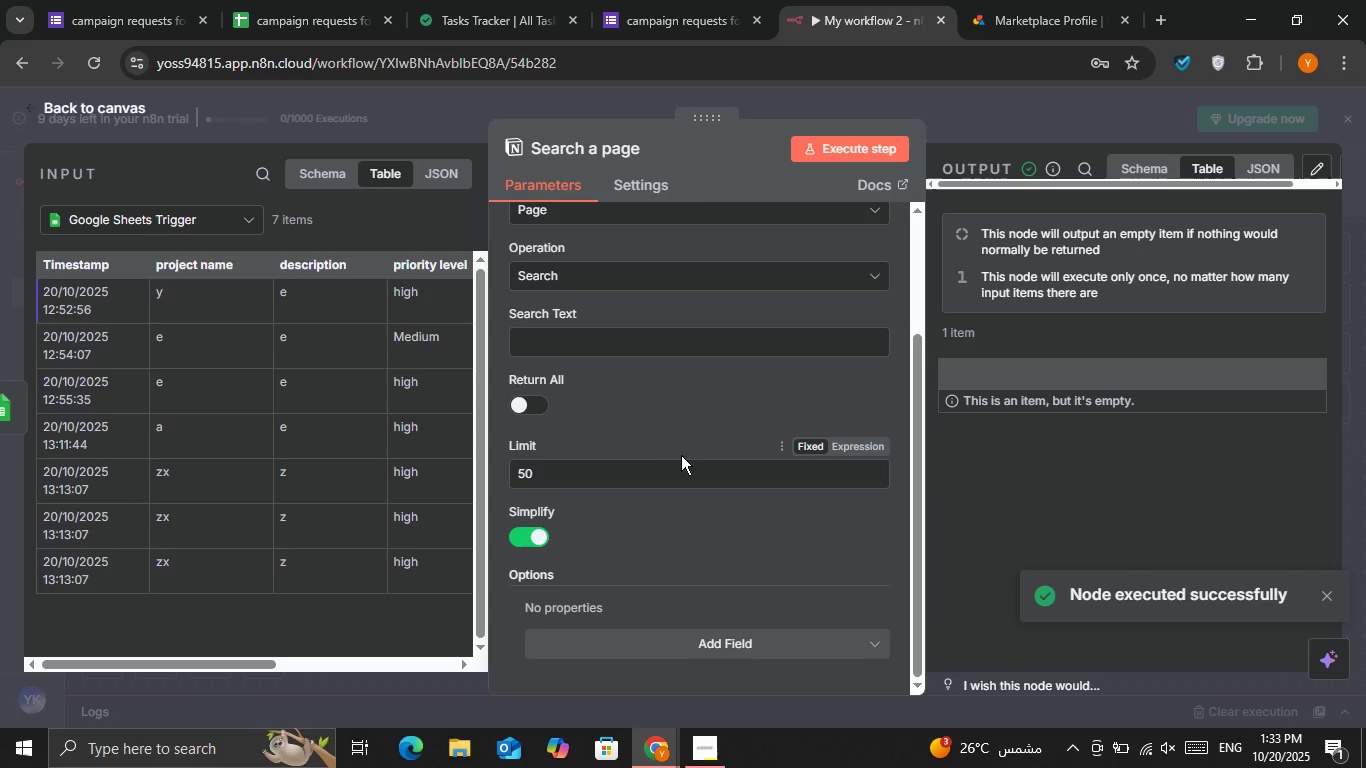 
left_click([522, 394])
 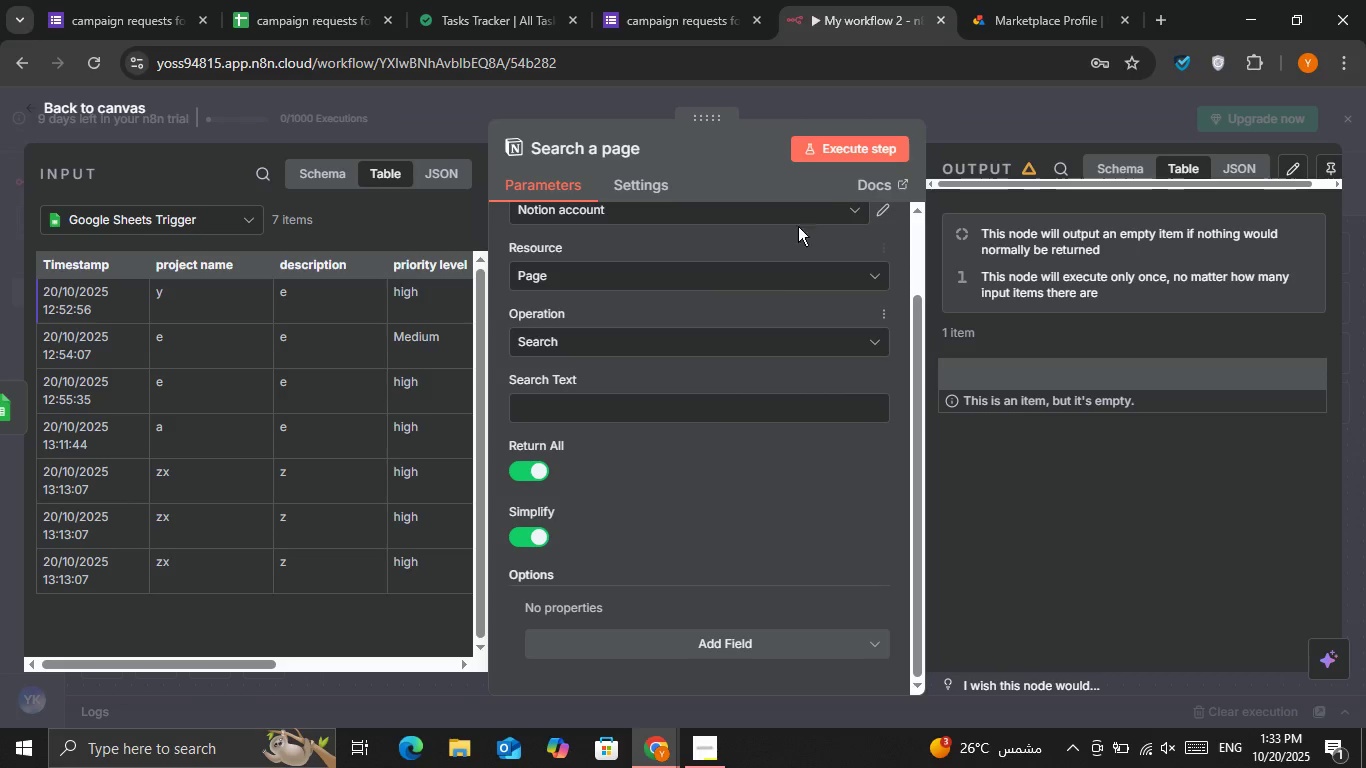 
left_click([835, 160])
 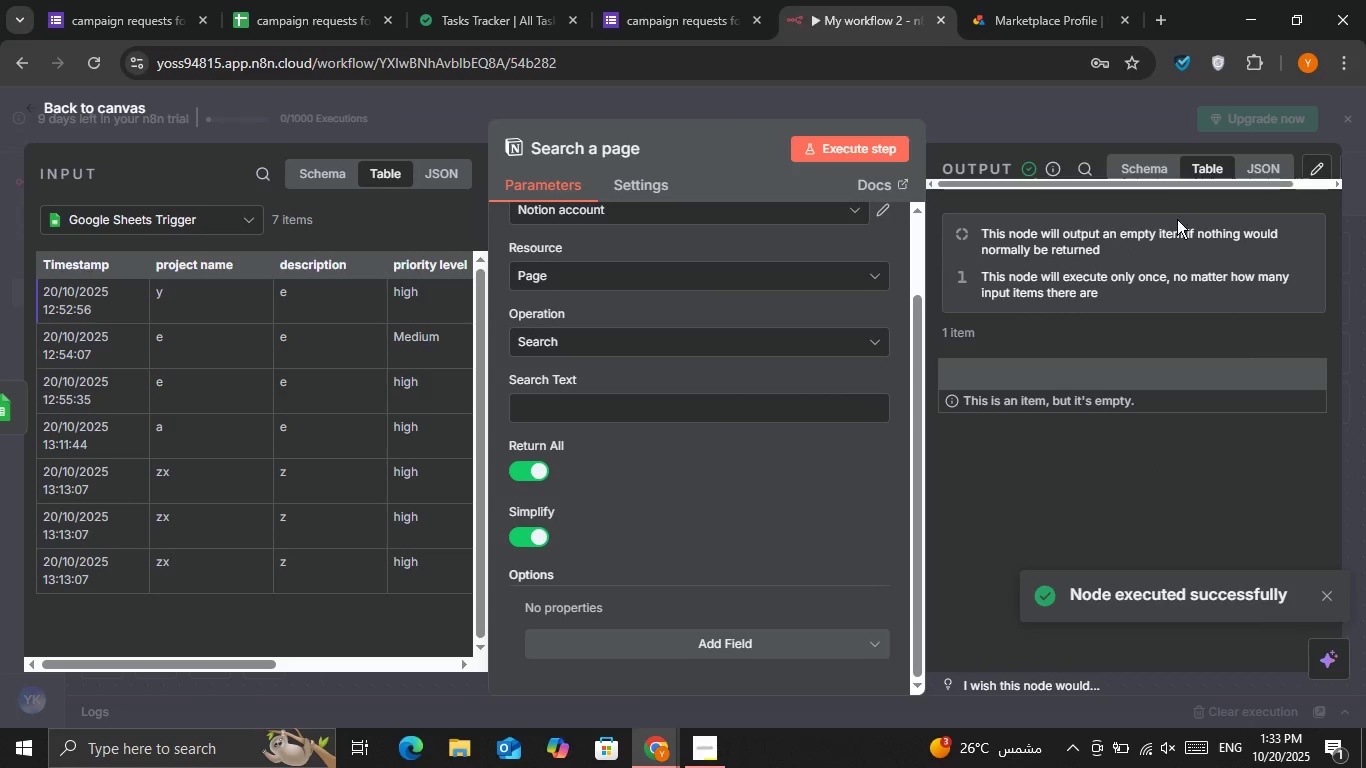 
left_click([1144, 169])
 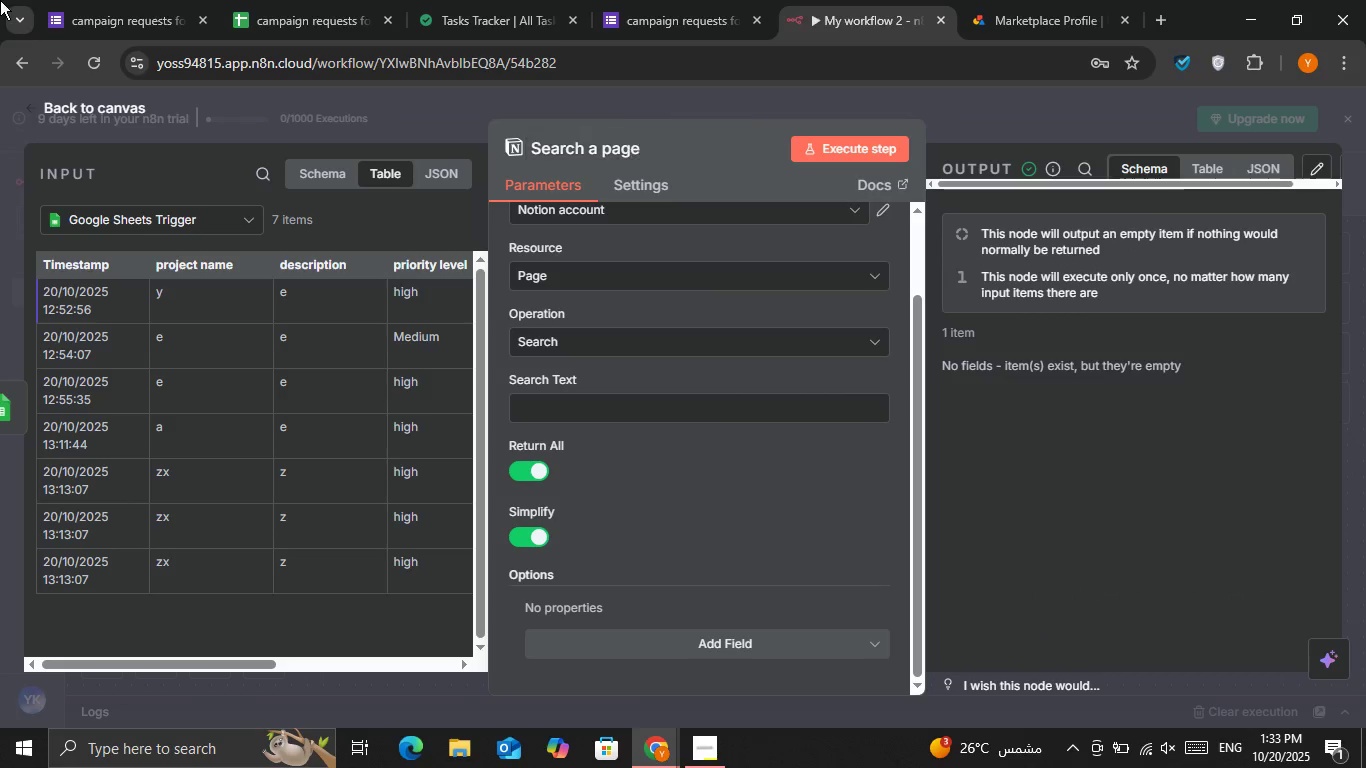 
left_click([1015, 0])
 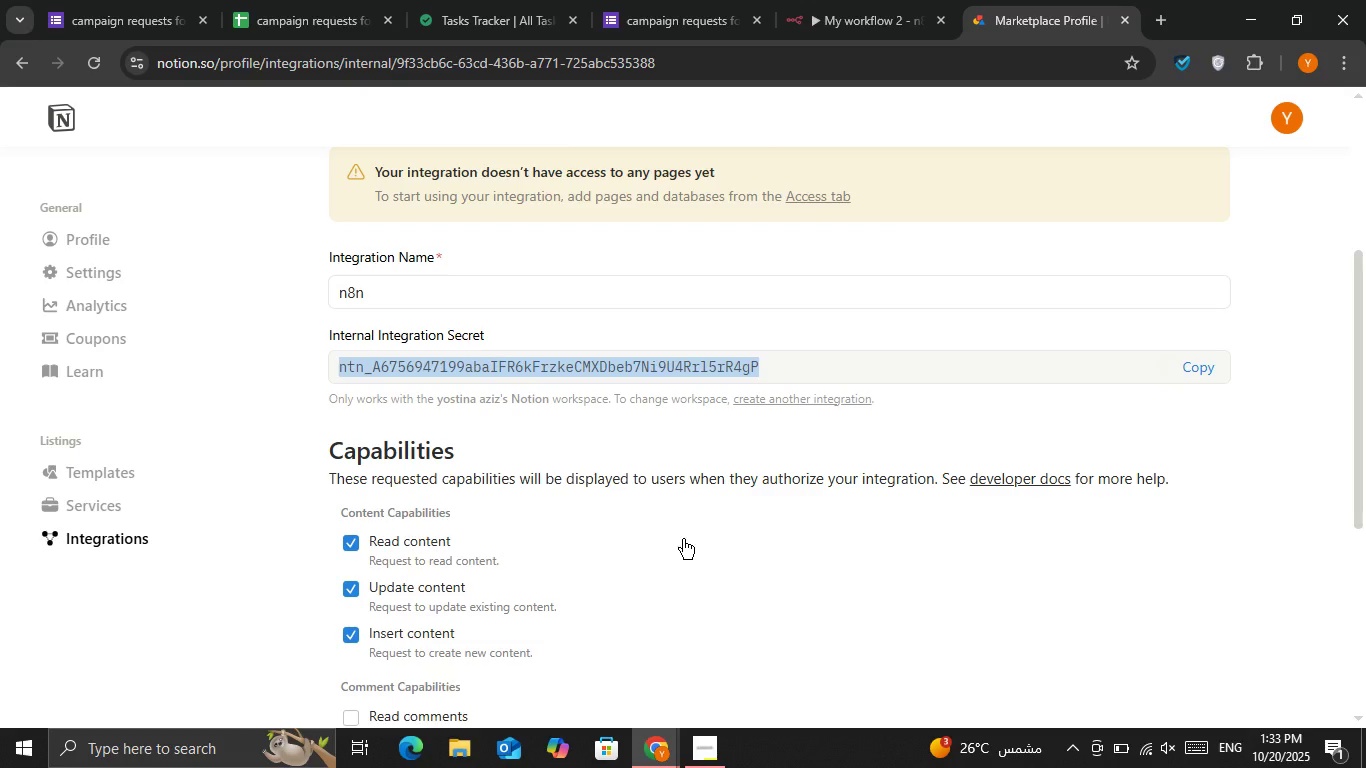 
left_click([686, 539])
 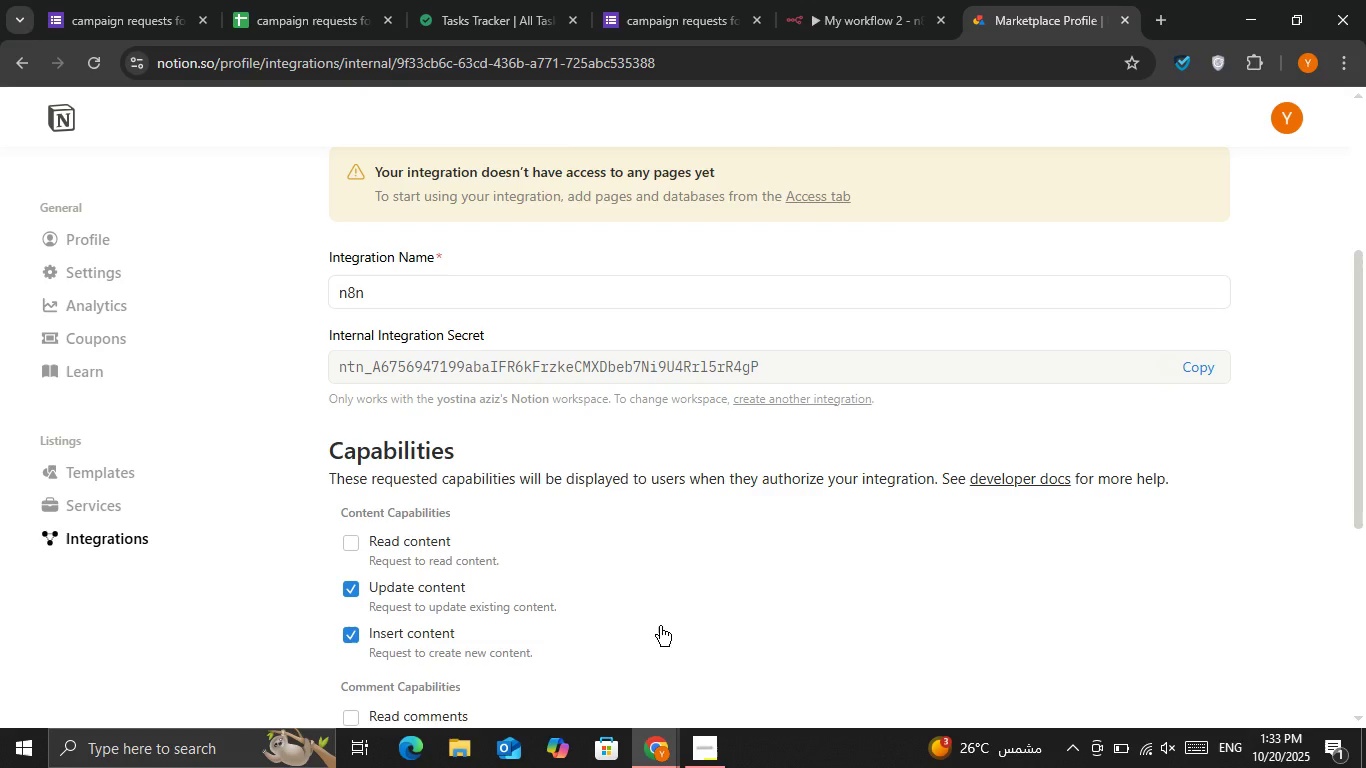 
scroll: coordinate [603, 520], scroll_direction: down, amount: 1.0
 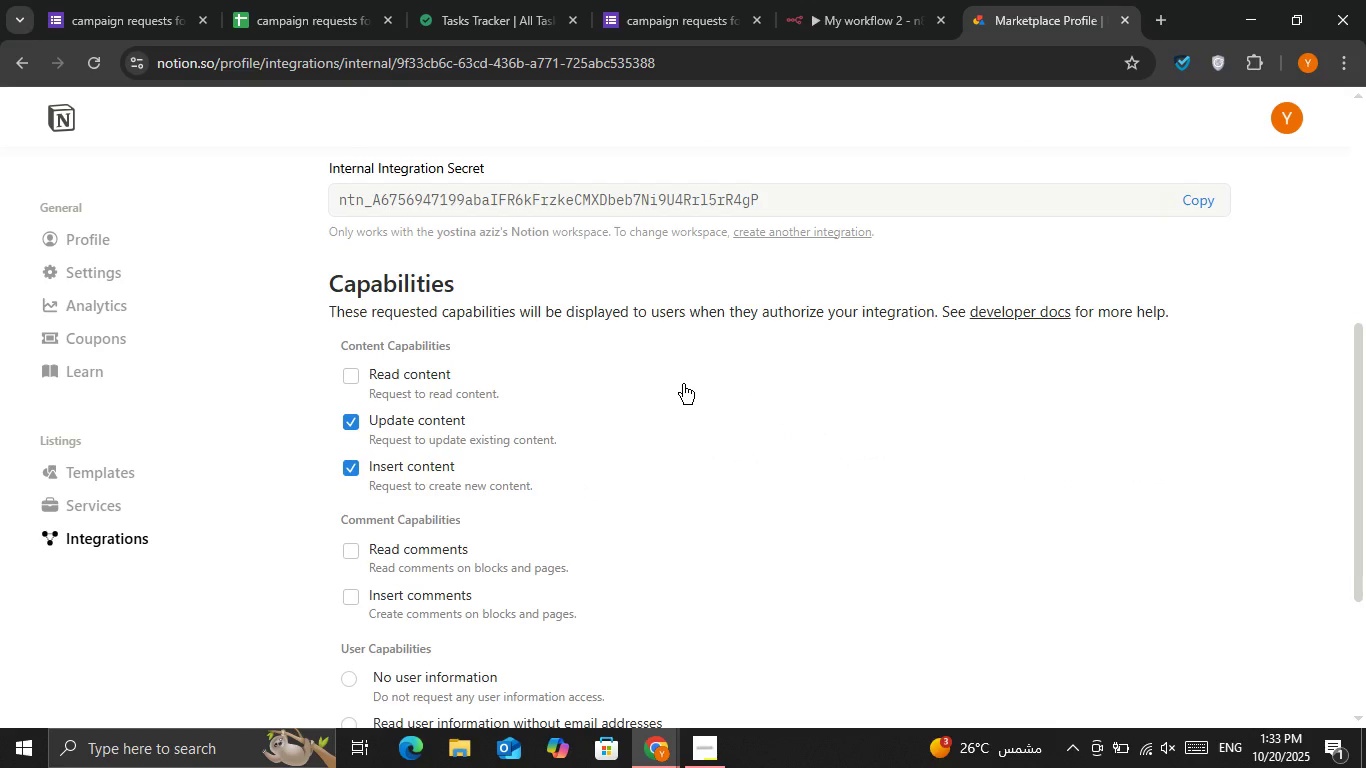 
left_click([433, 382])
 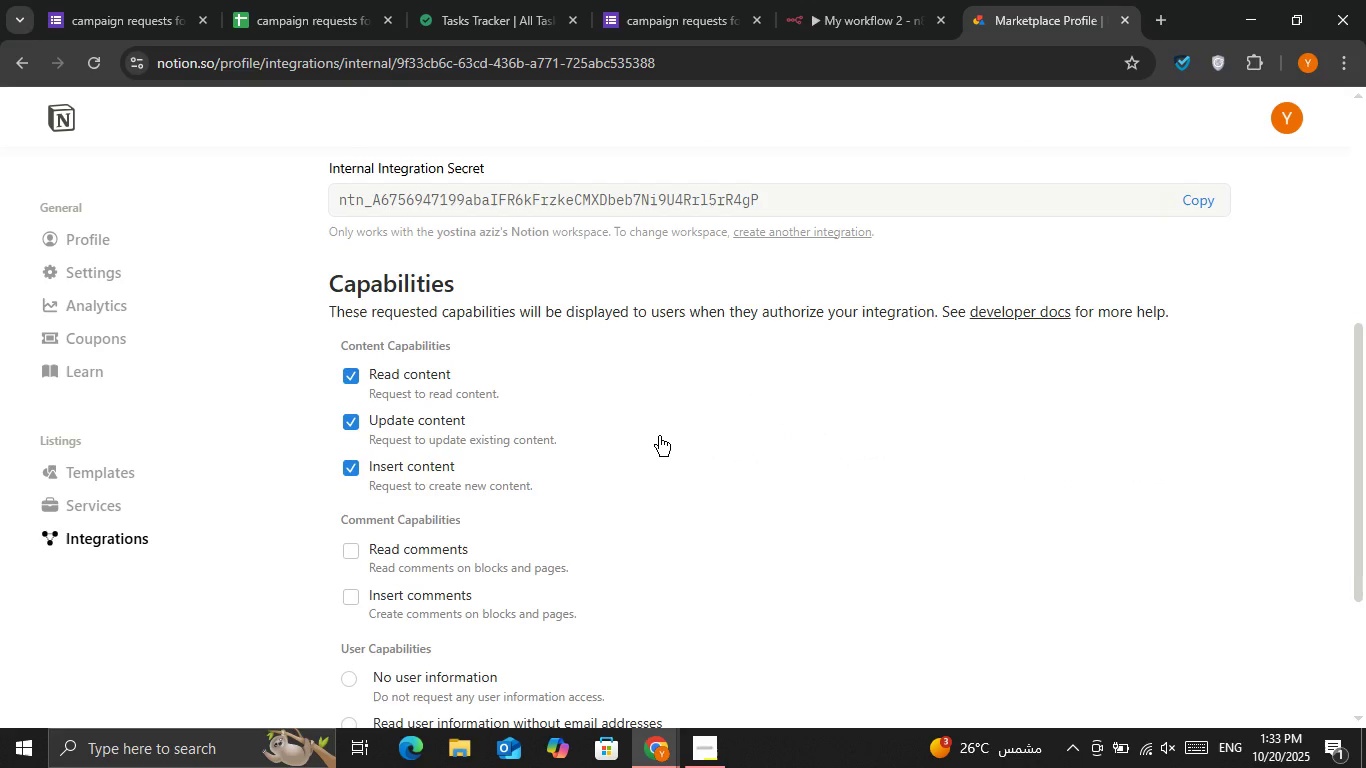 
scroll: coordinate [659, 436], scroll_direction: down, amount: 2.0
 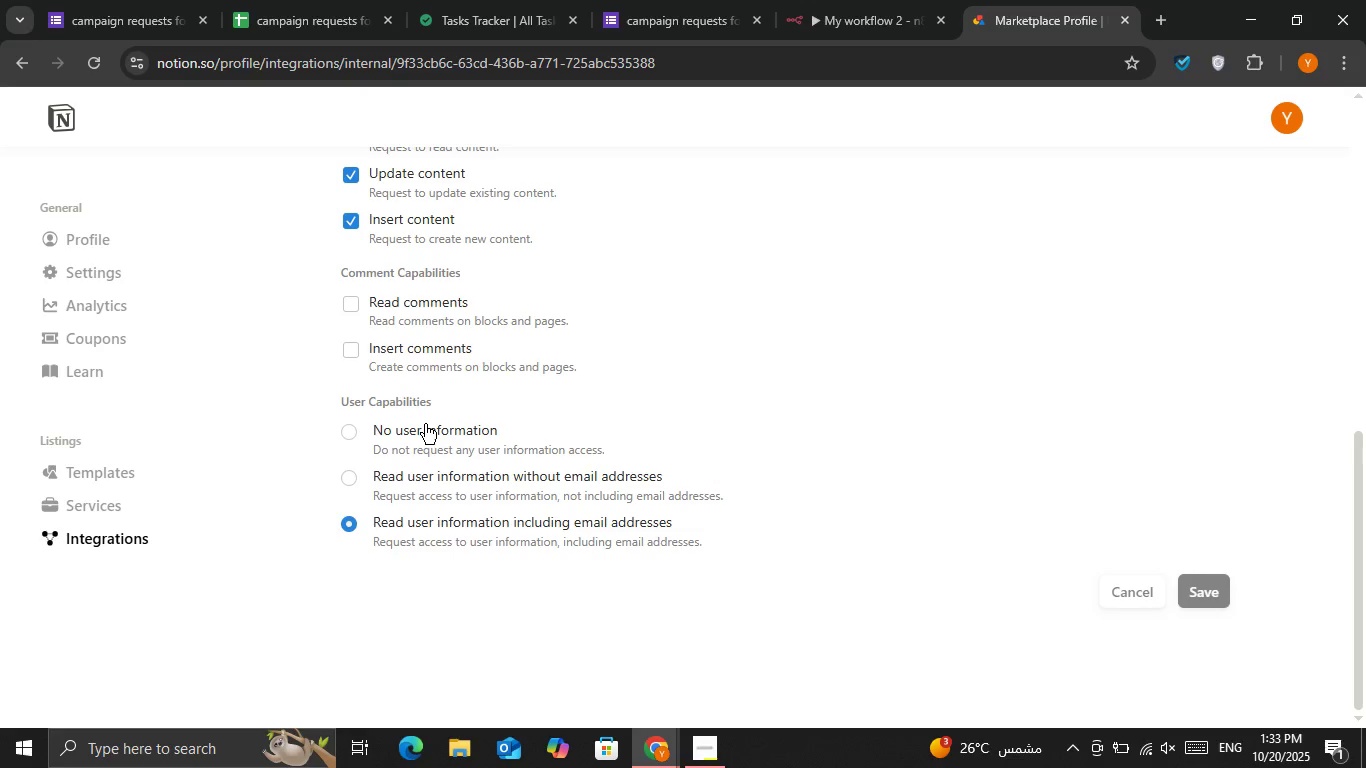 
wait(7.24)
 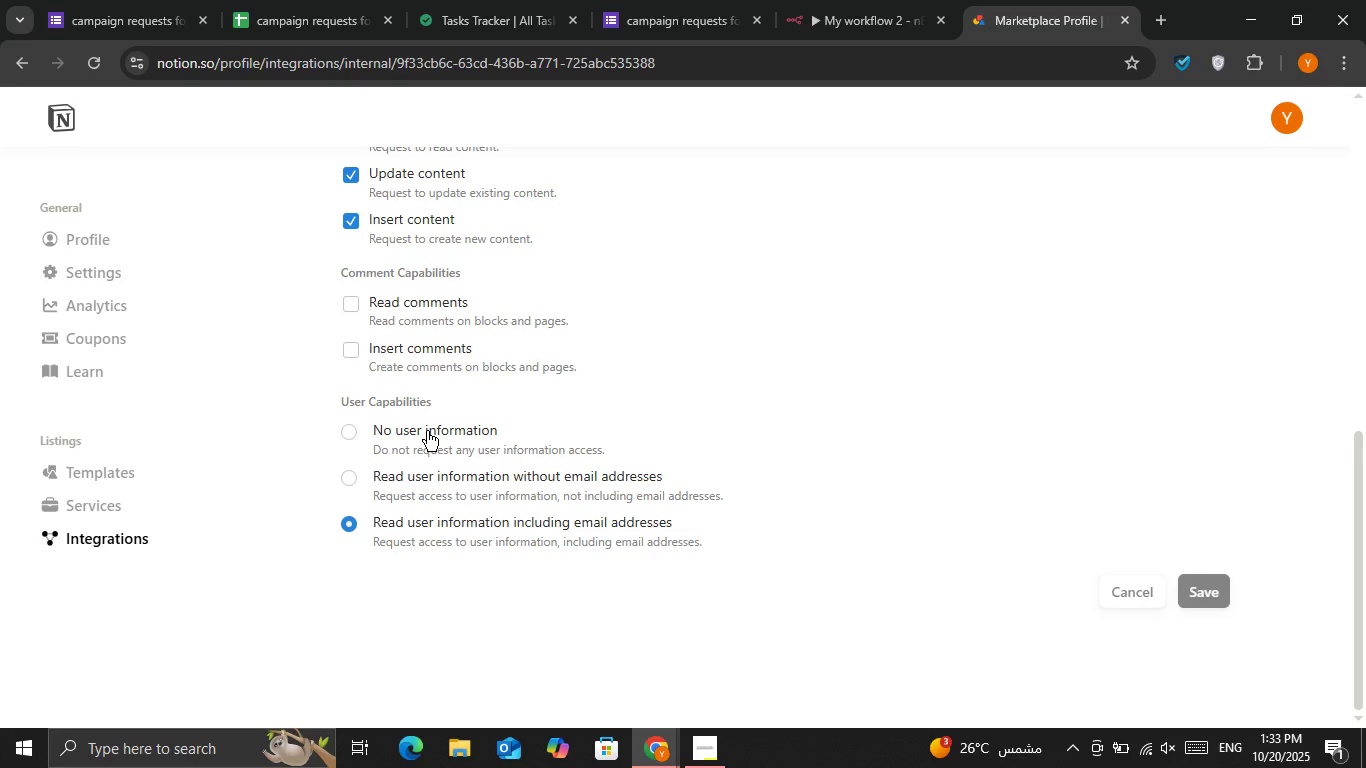 
left_click([446, 356])
 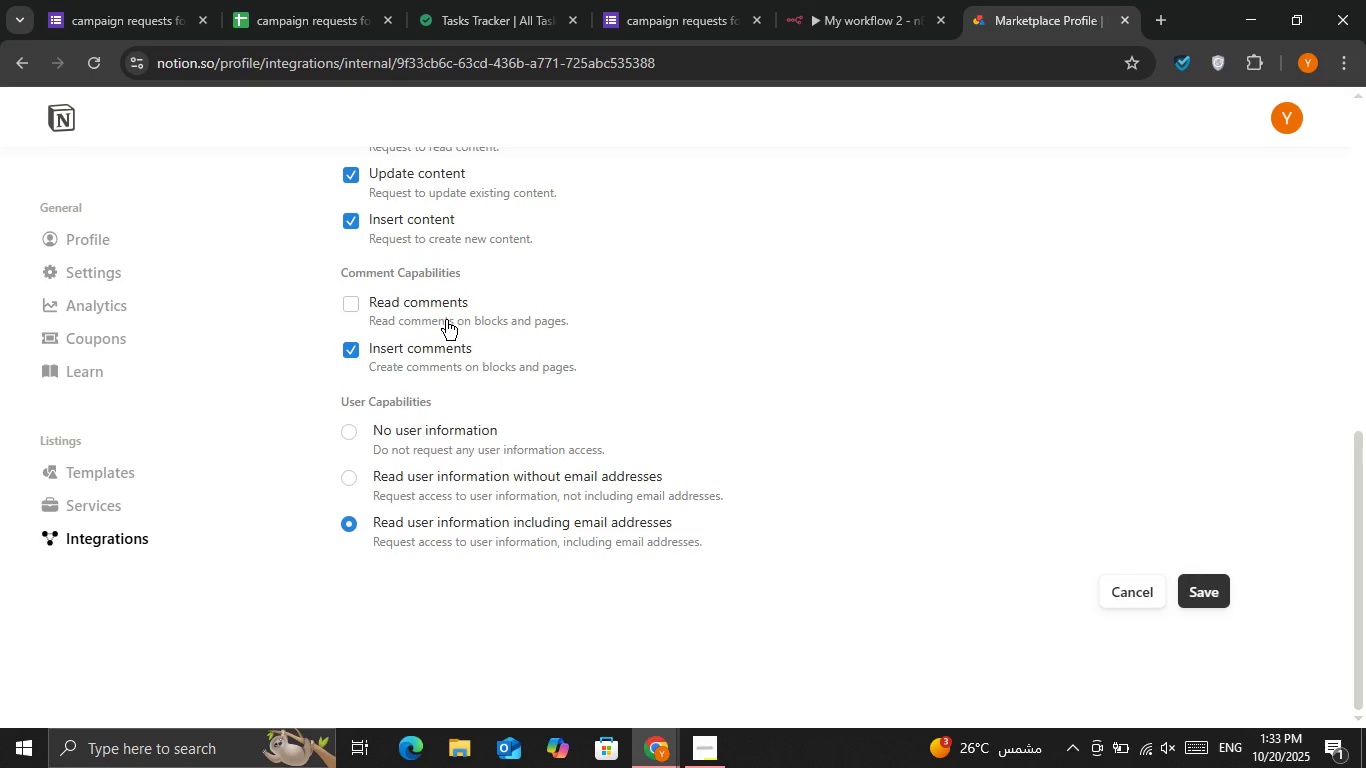 
left_click([446, 320])
 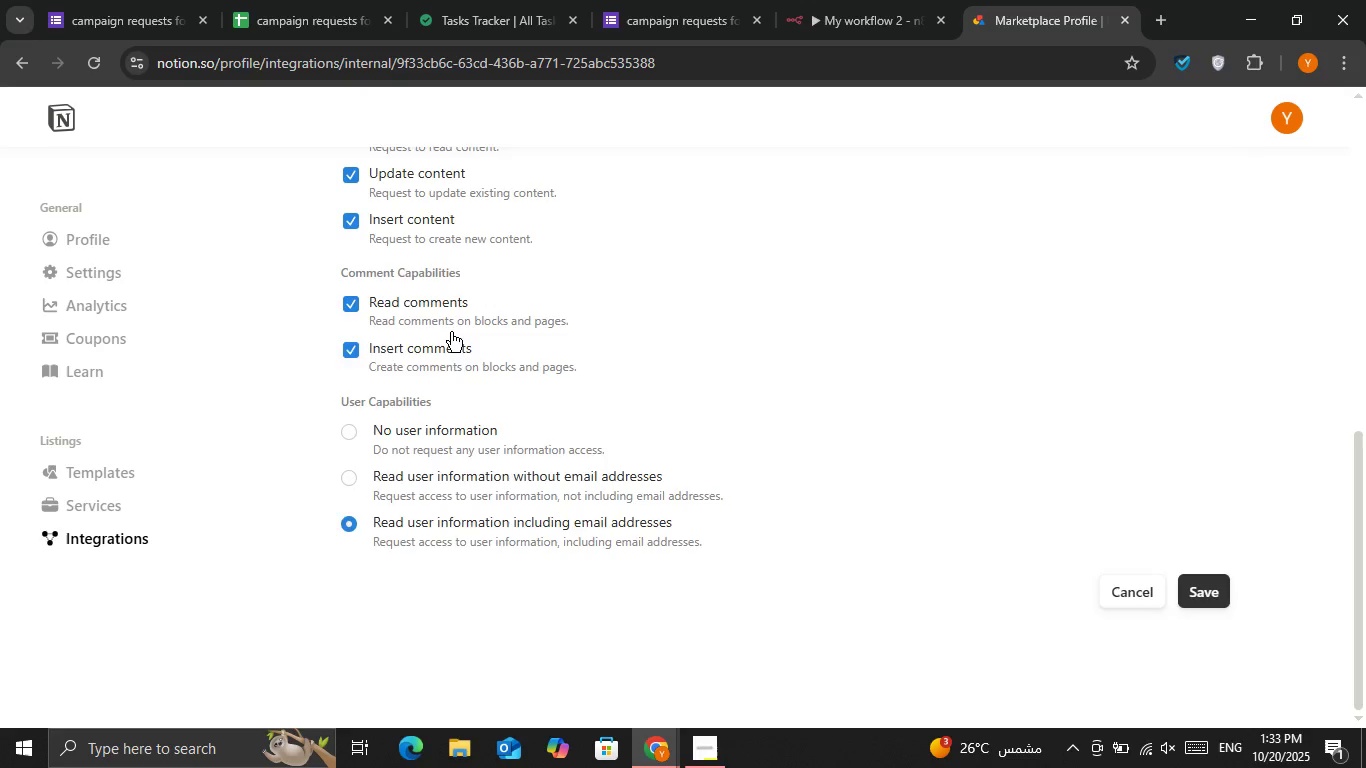 
scroll: coordinate [468, 370], scroll_direction: up, amount: 3.0
 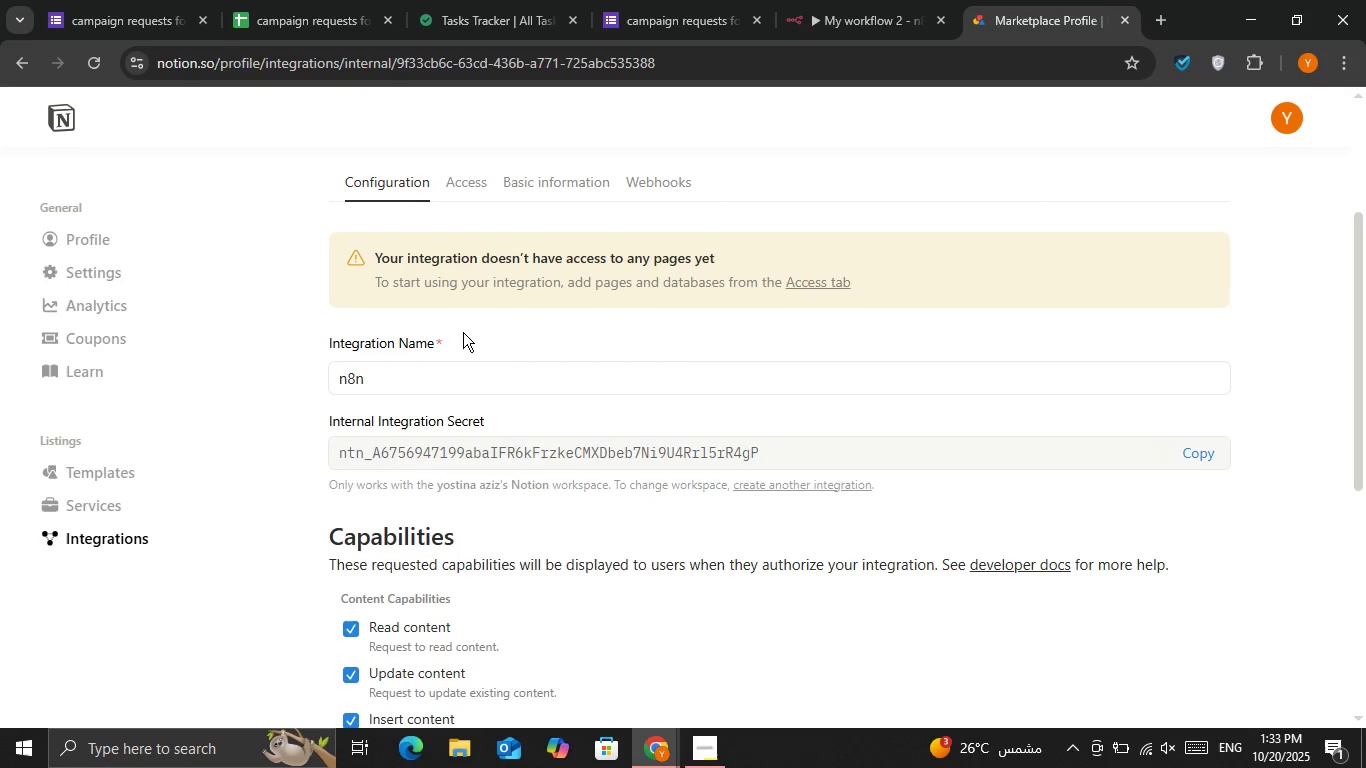 
left_click([455, 184])
 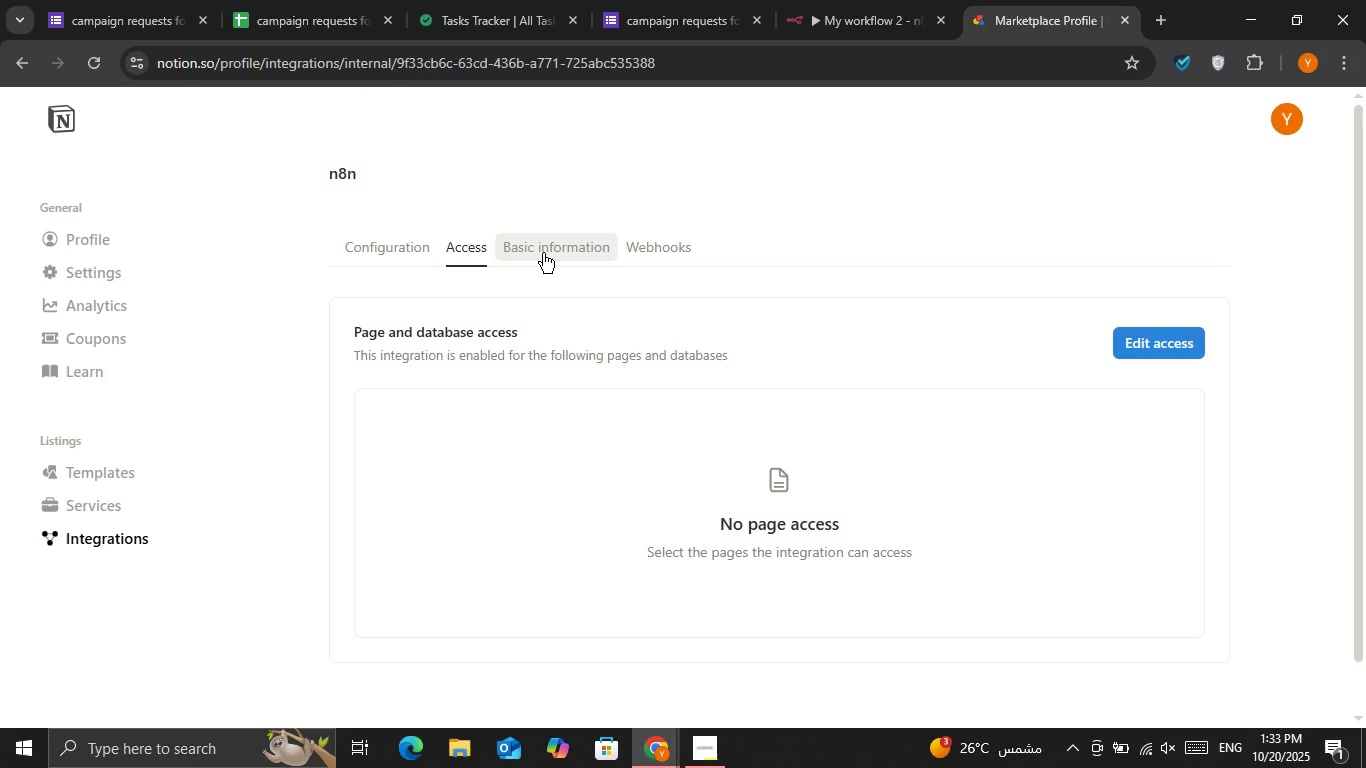 
left_click([1133, 350])
 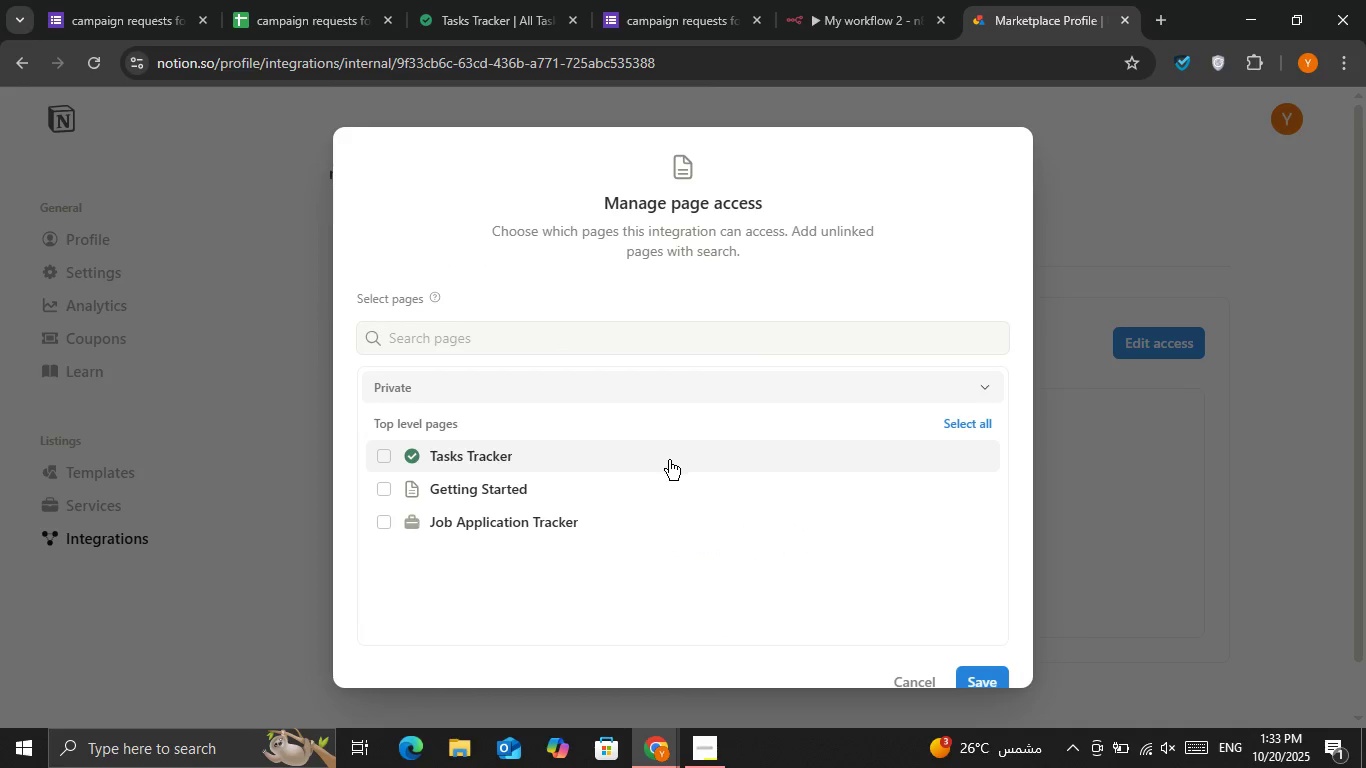 
left_click([669, 460])
 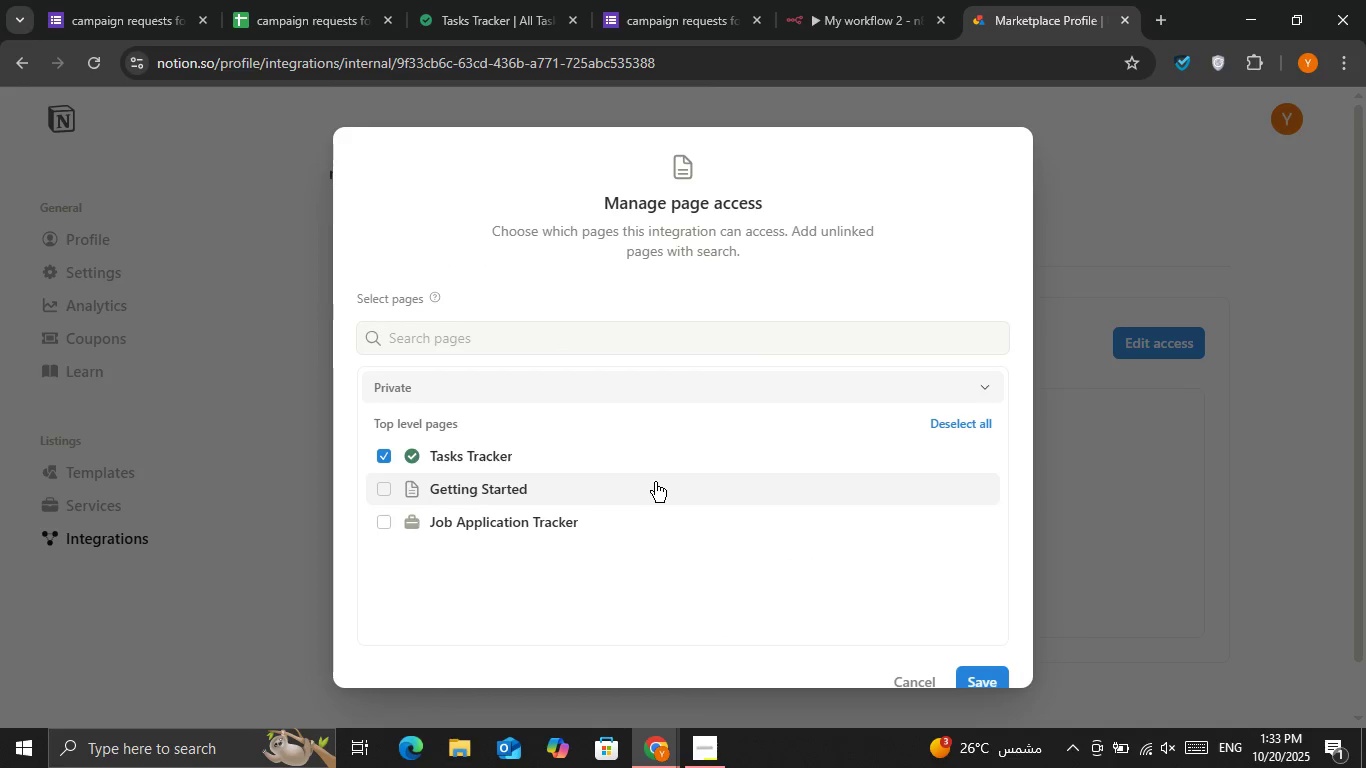 
left_click([655, 483])
 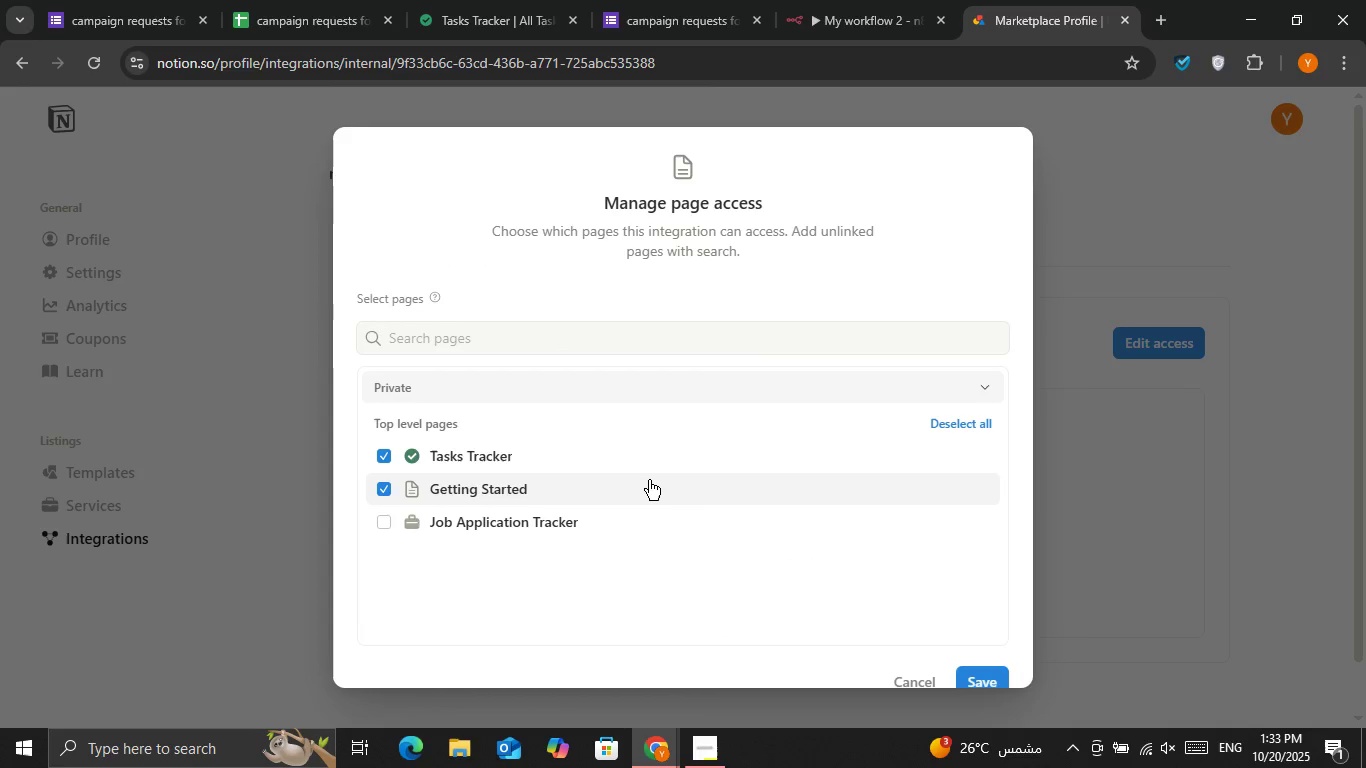 
left_click([649, 487])
 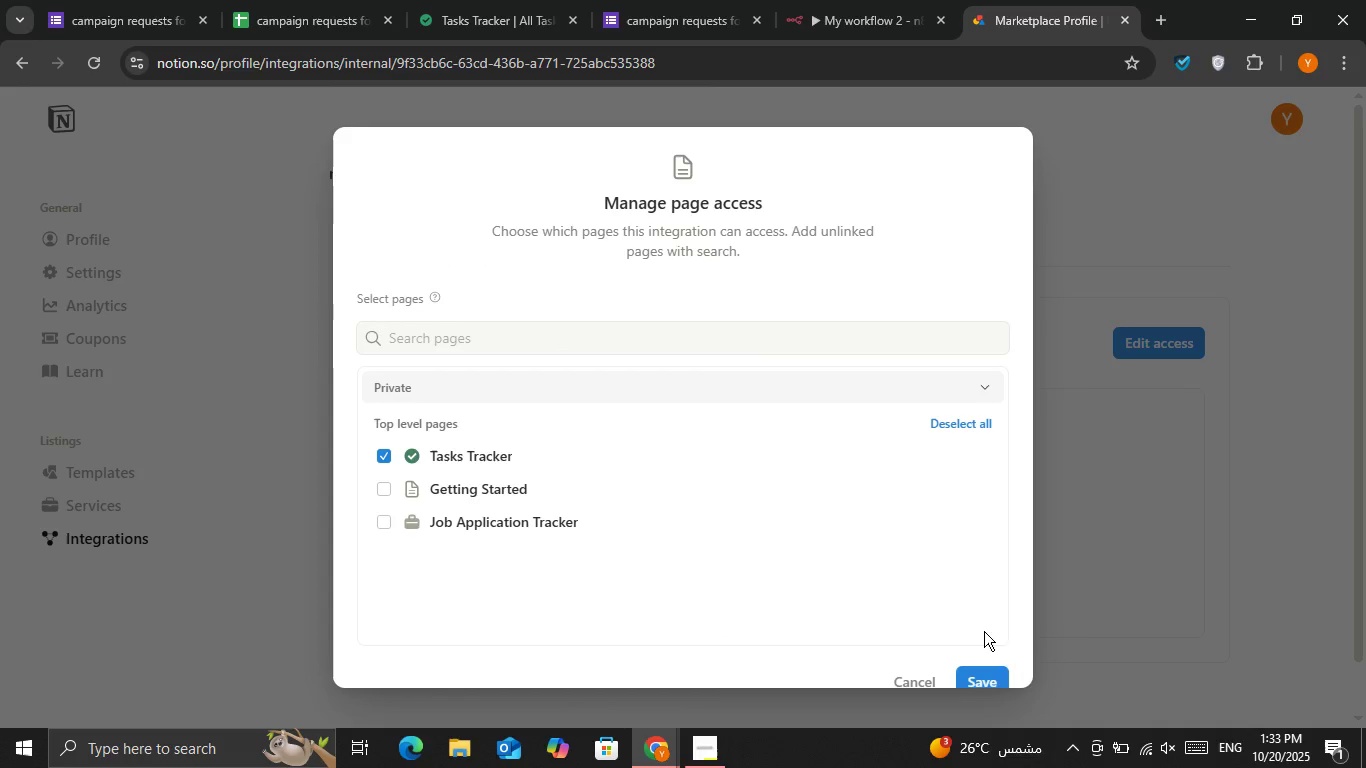 
left_click([987, 673])
 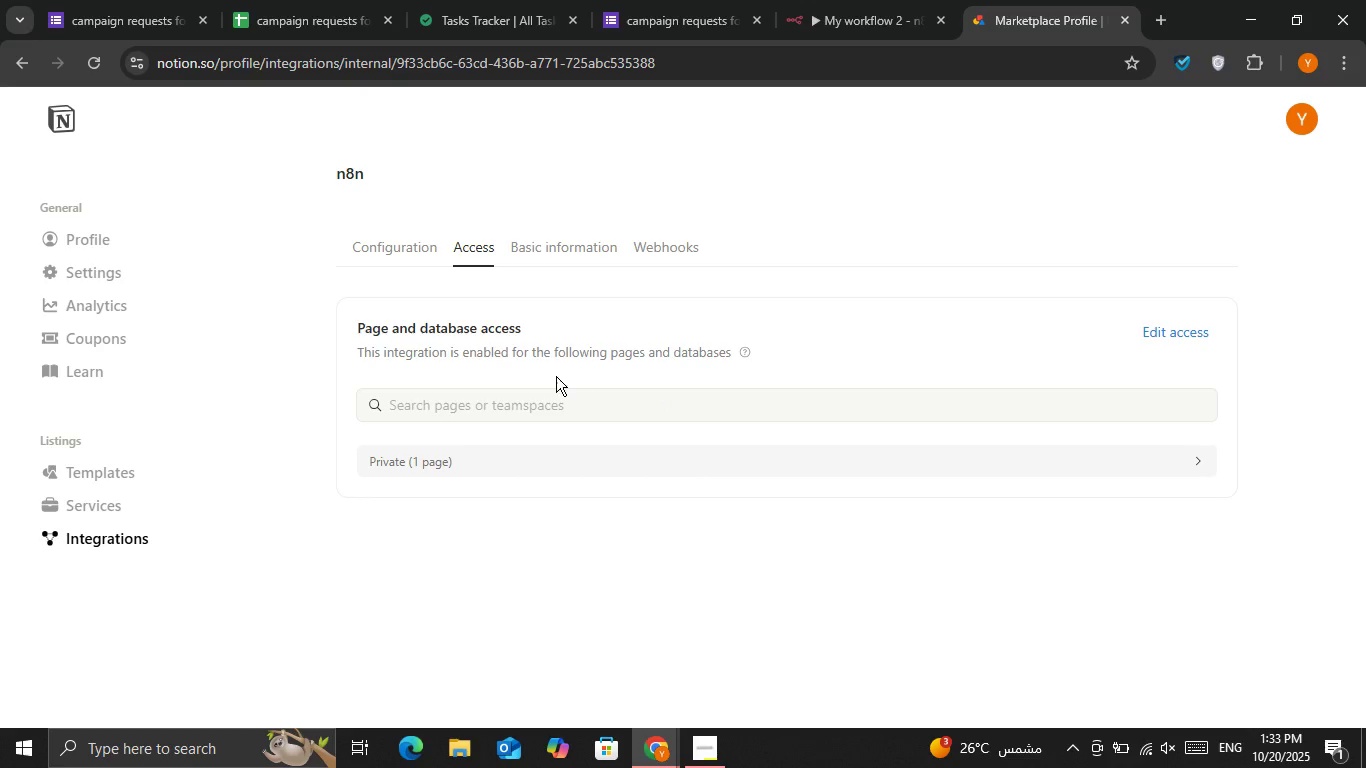 
left_click([527, 251])
 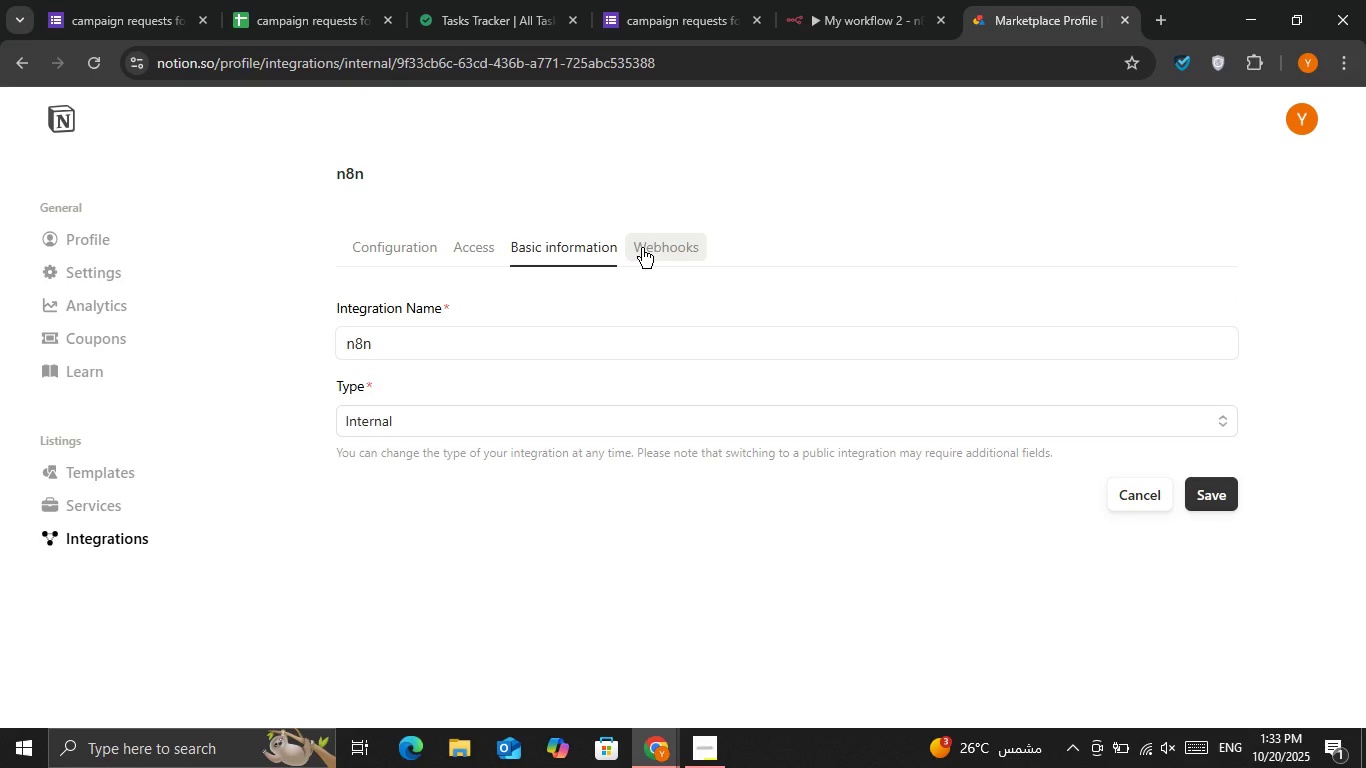 
left_click([642, 248])
 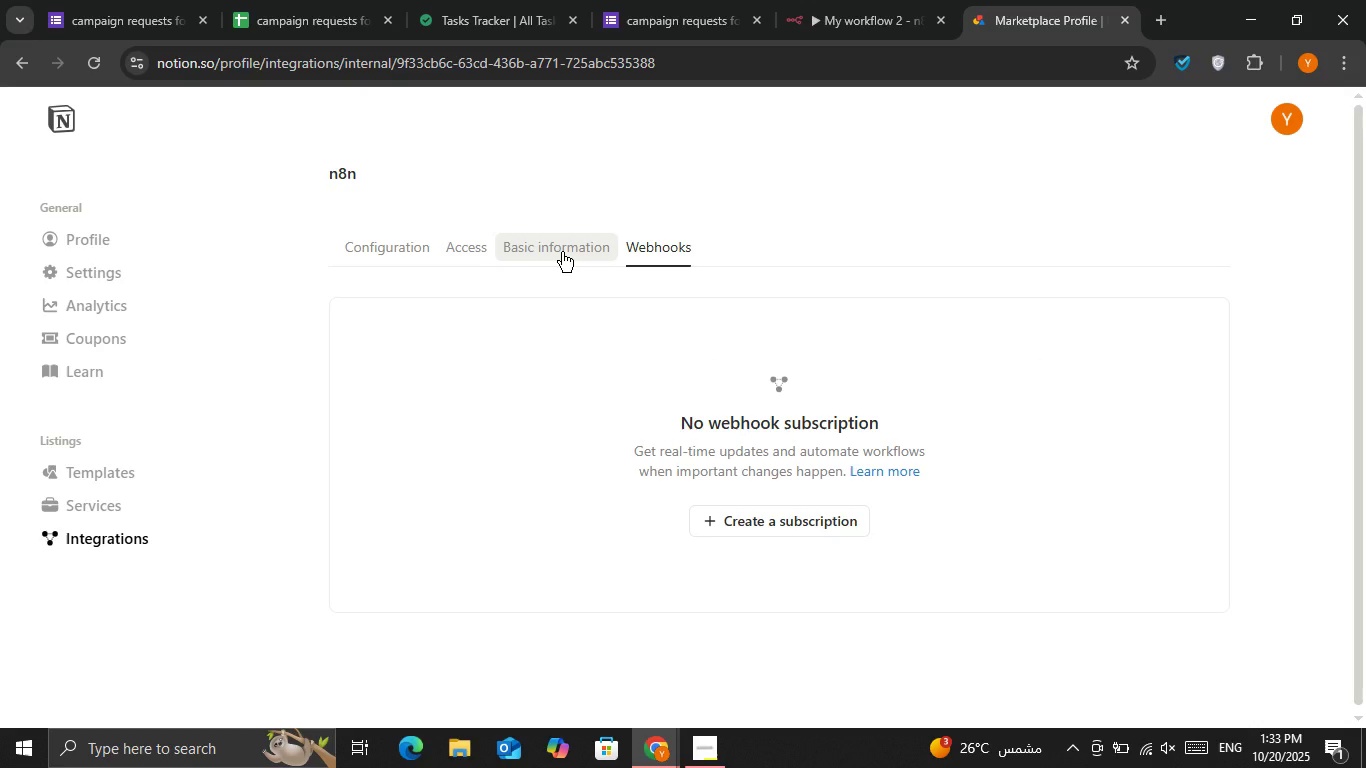 
left_click([562, 252])
 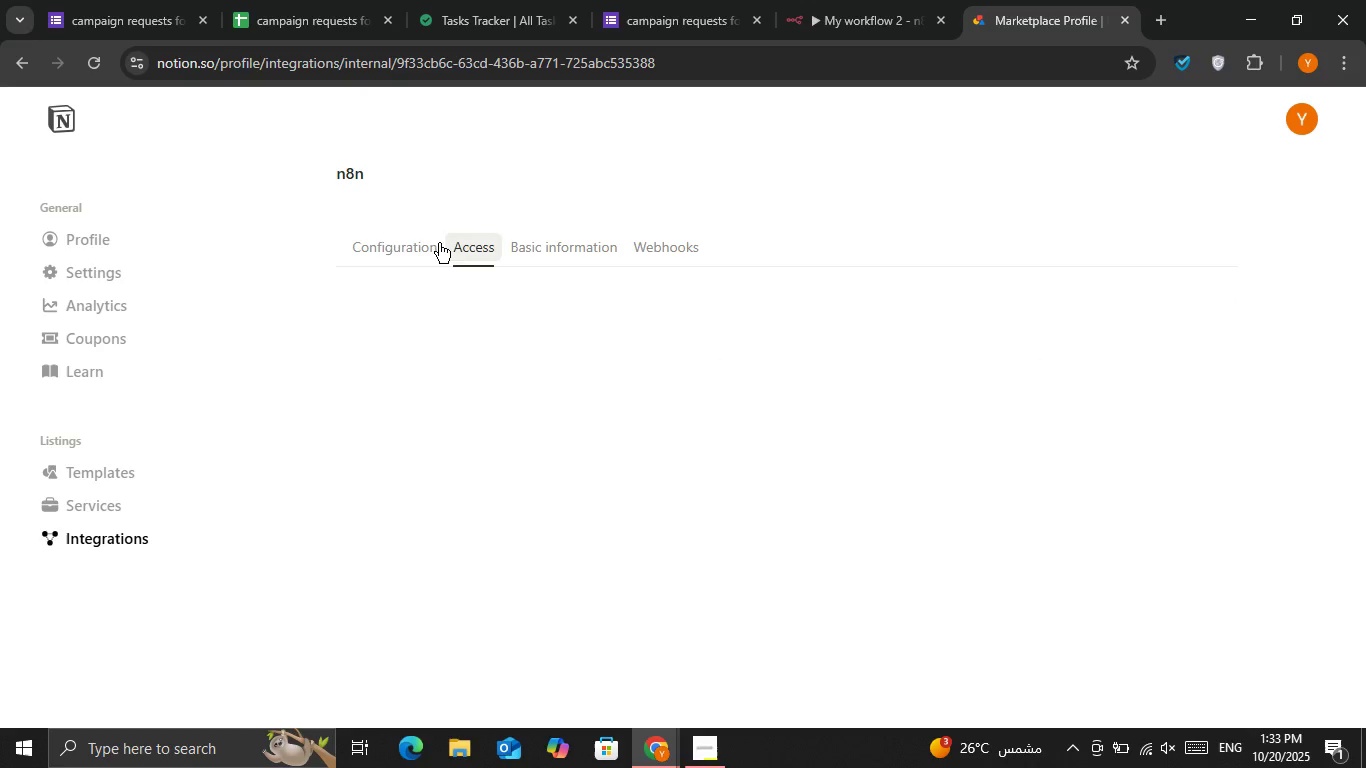 
double_click([378, 250])
 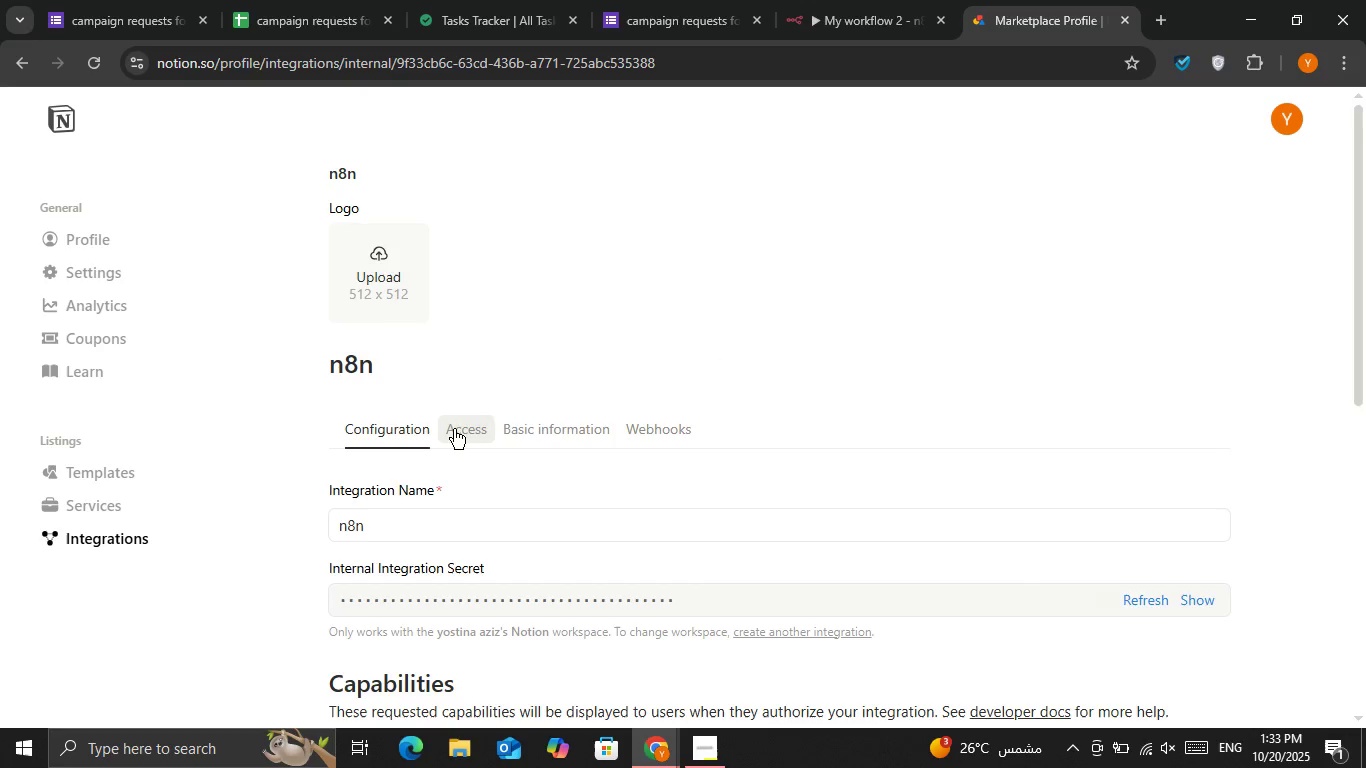 
left_click([454, 430])
 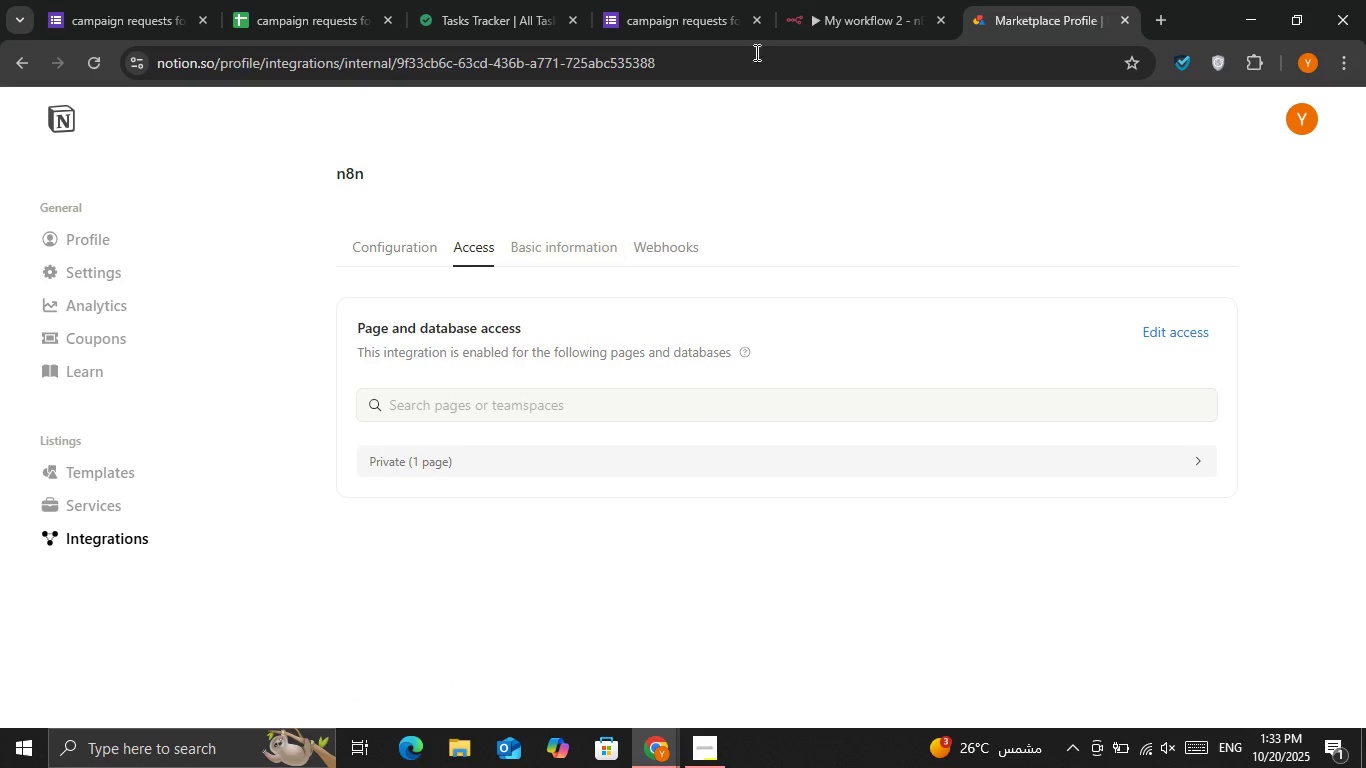 
left_click([810, 27])
 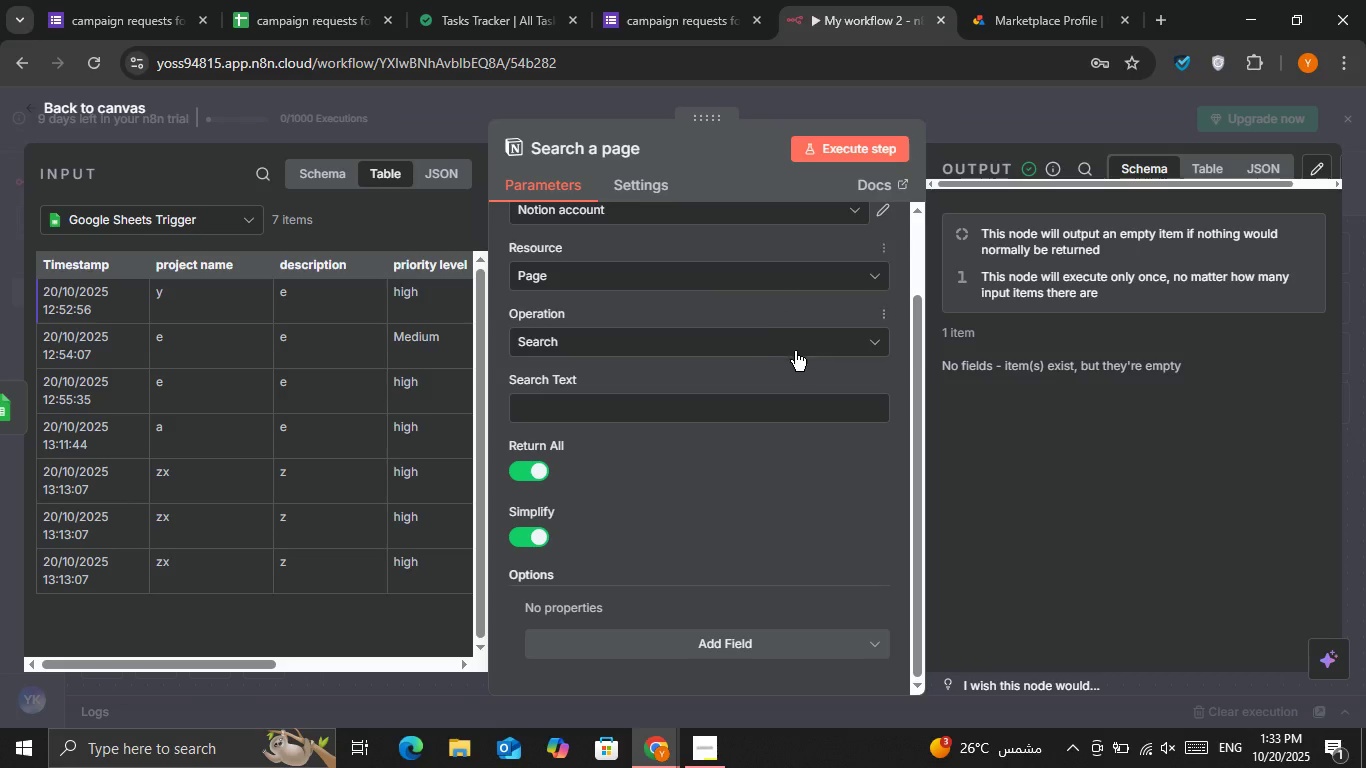 
left_click([781, 270])
 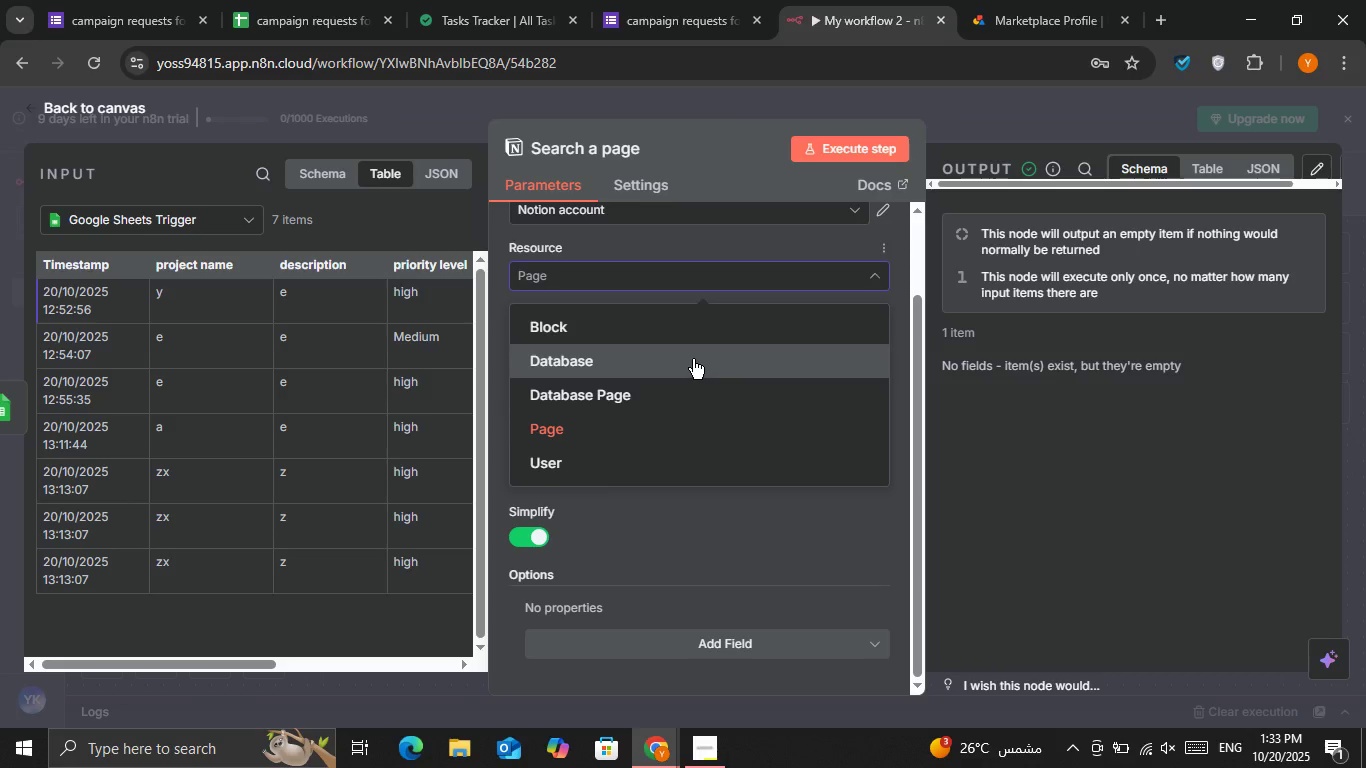 
left_click([693, 358])
 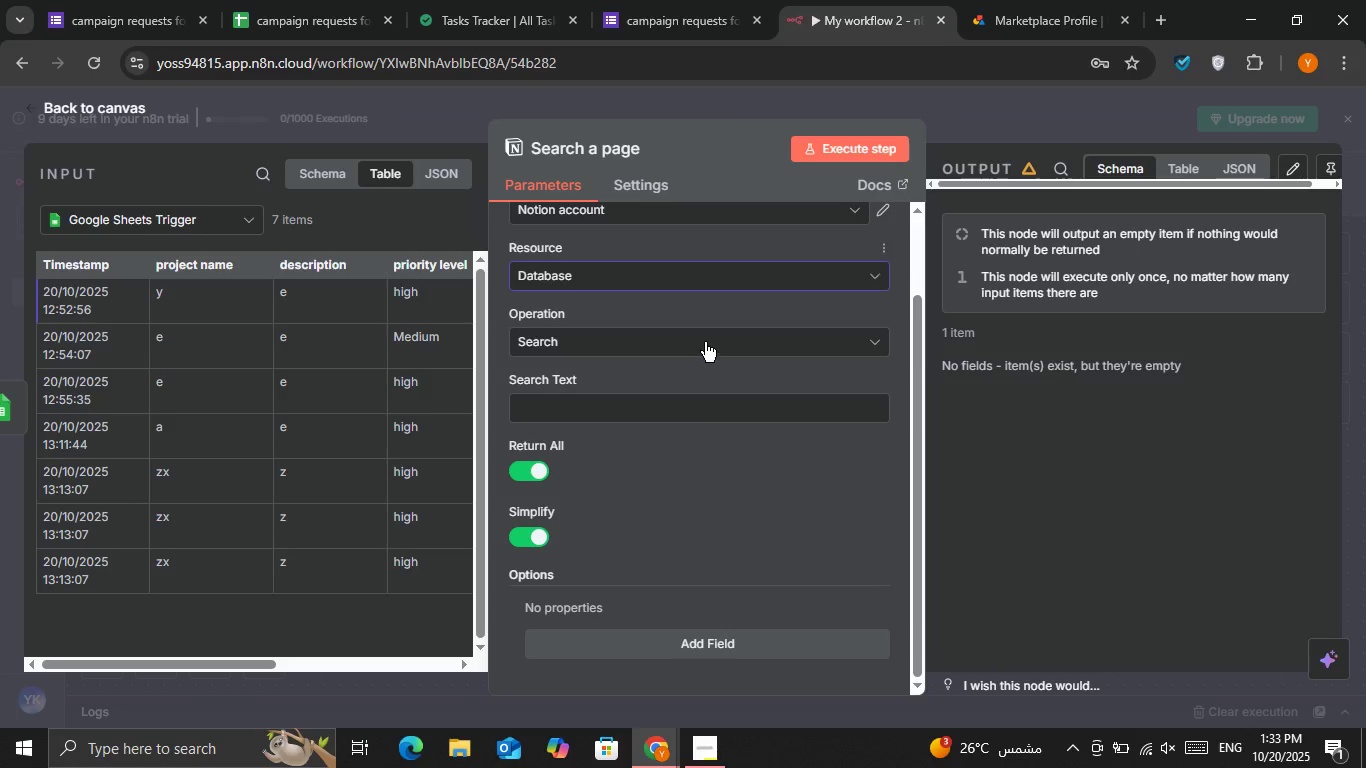 
left_click([705, 343])
 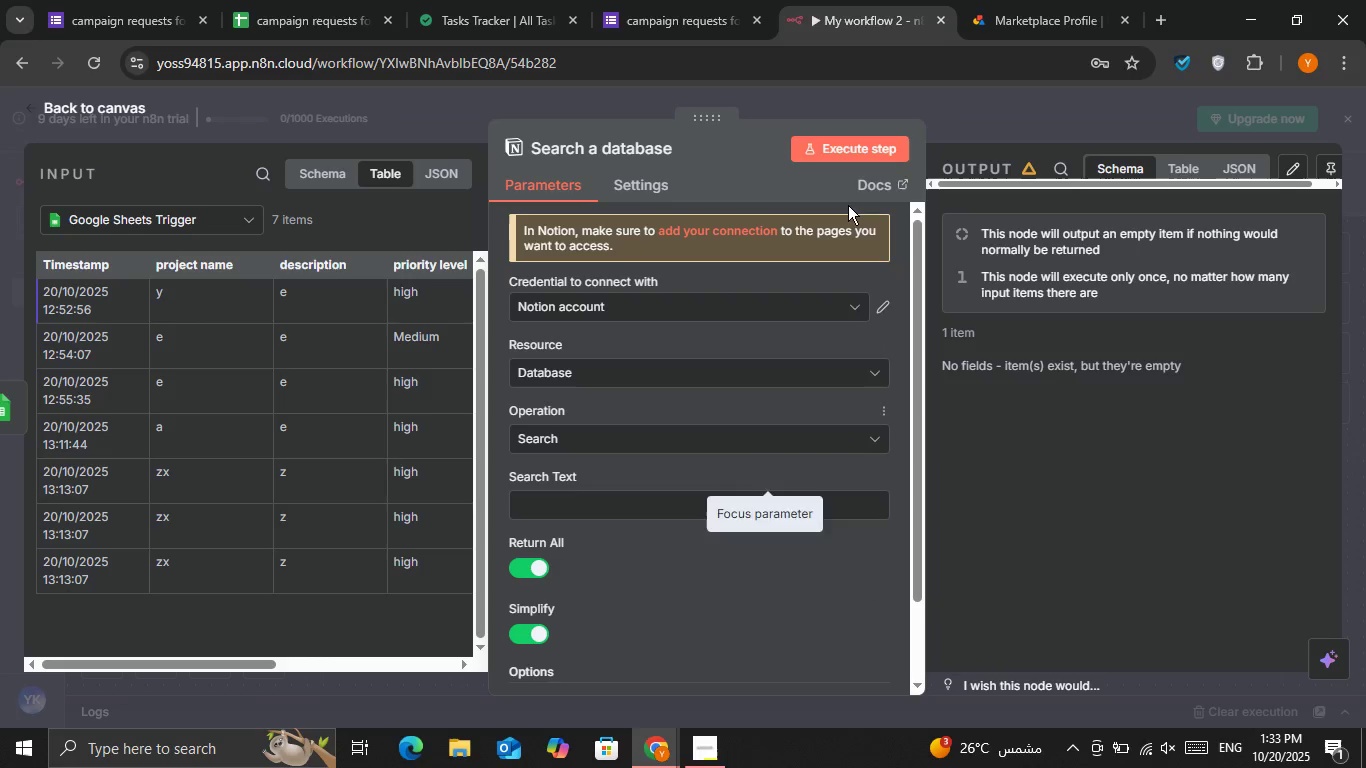 
left_click([831, 158])
 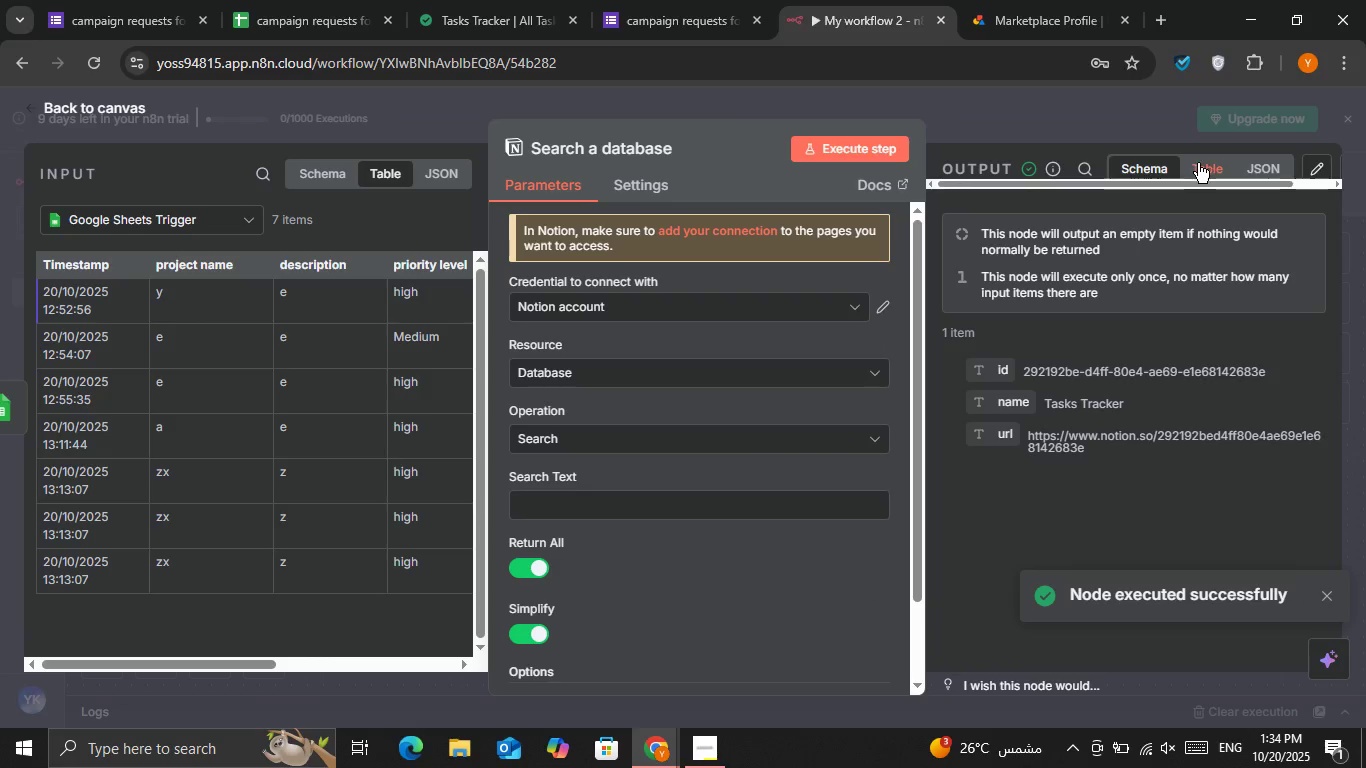 
scroll: coordinate [836, 436], scroll_direction: down, amount: 2.0
 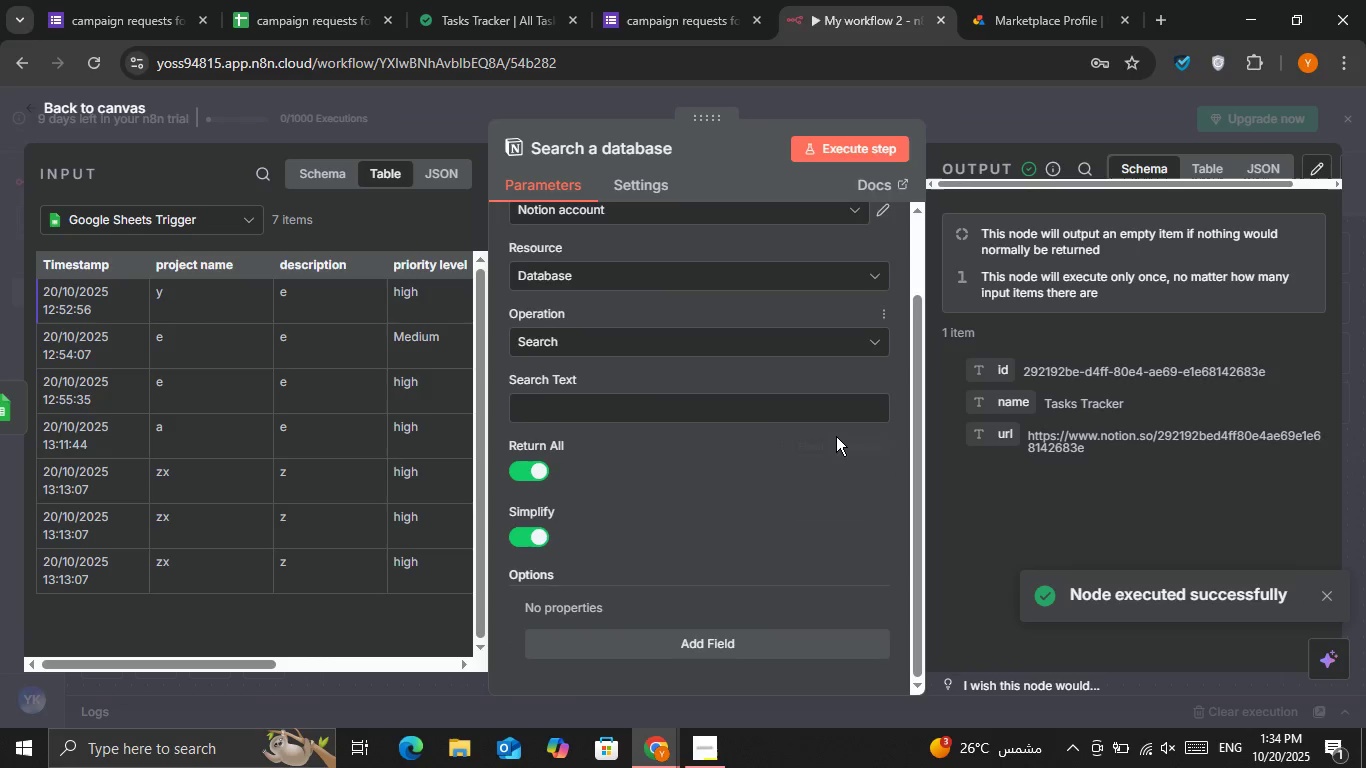 
scroll: coordinate [835, 434], scroll_direction: up, amount: 1.0
 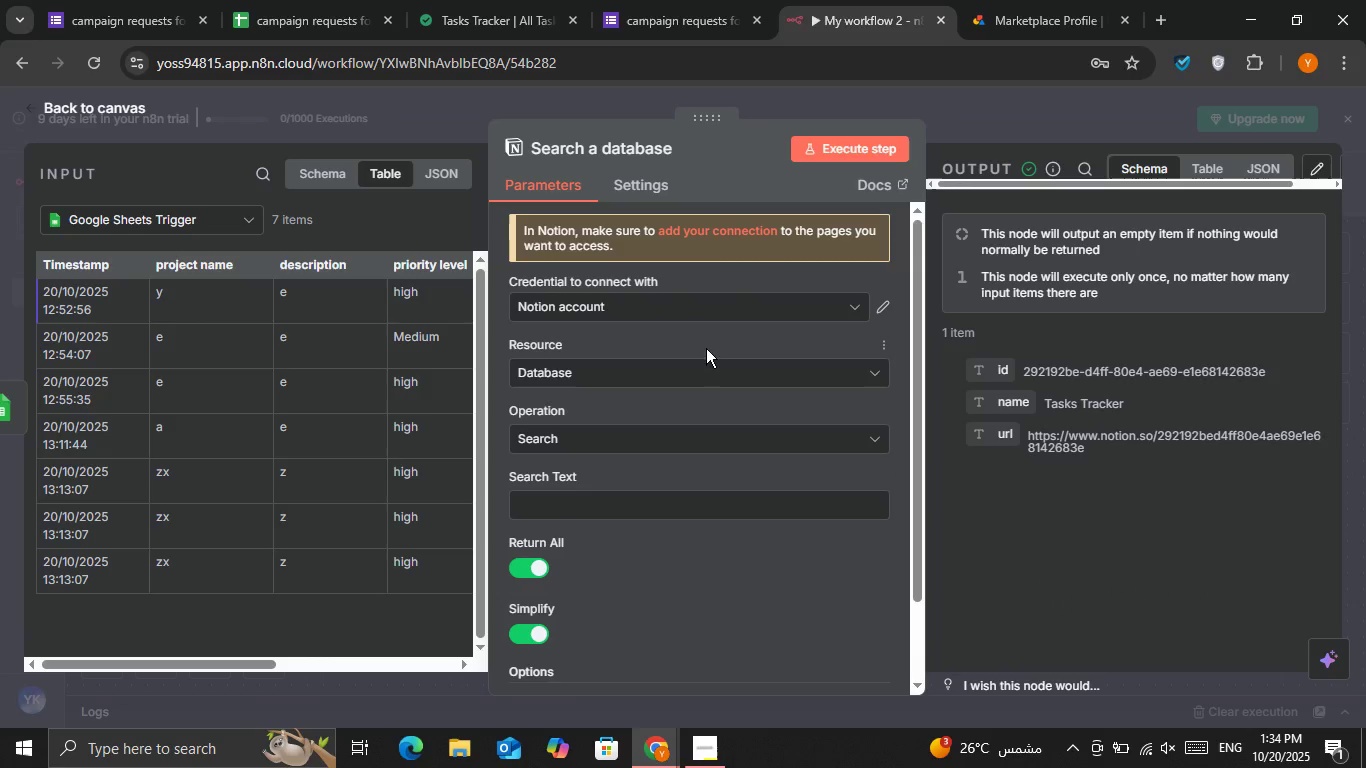 
left_click_drag(start_coordinate=[699, 424], to_coordinate=[699, 432])
 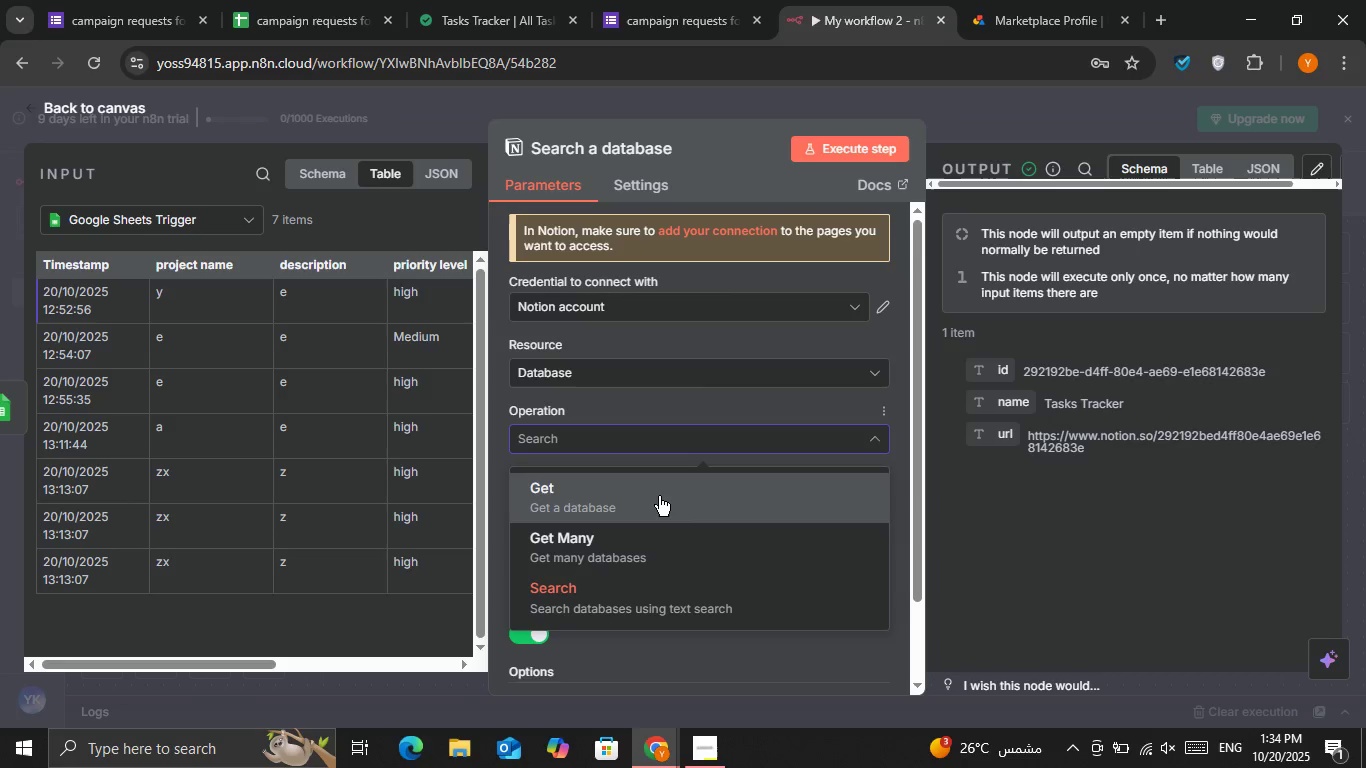 
left_click([659, 496])
 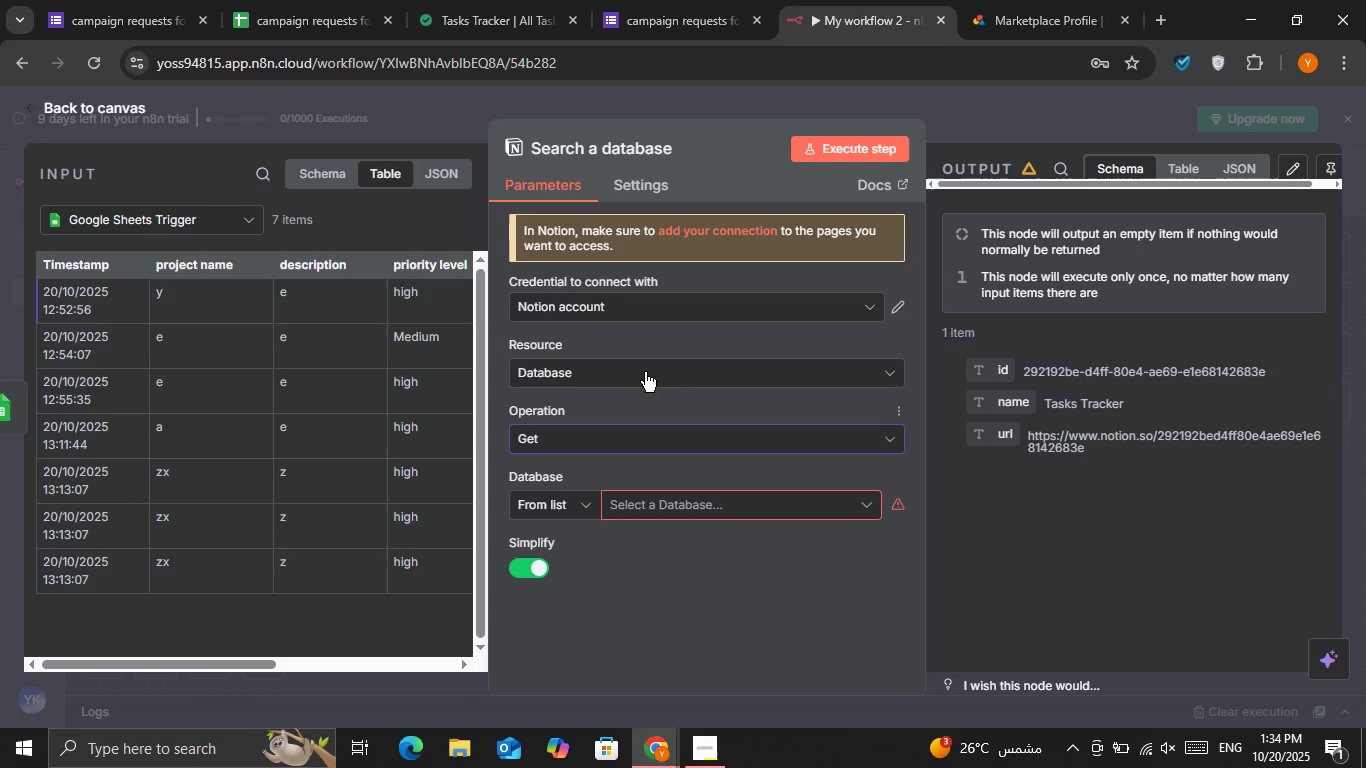 
left_click([645, 372])
 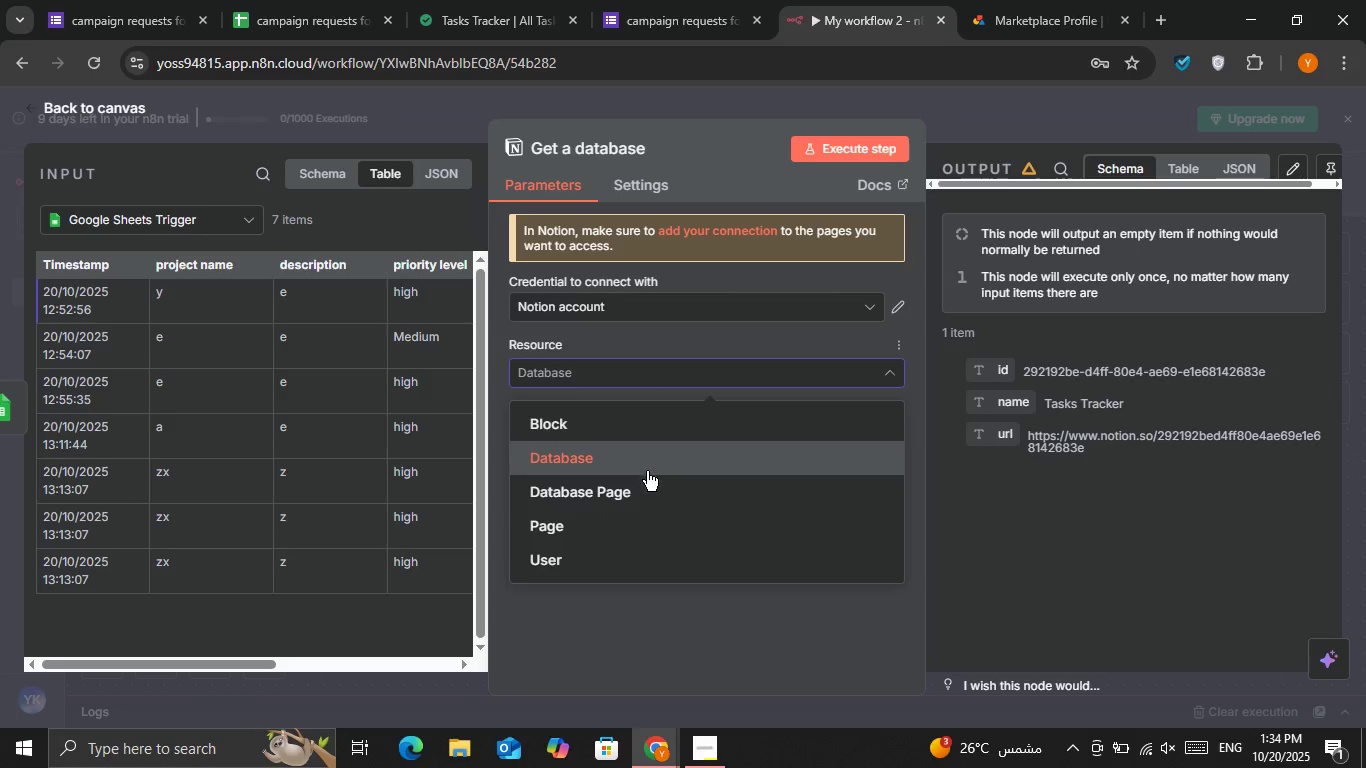 
left_click([657, 494])
 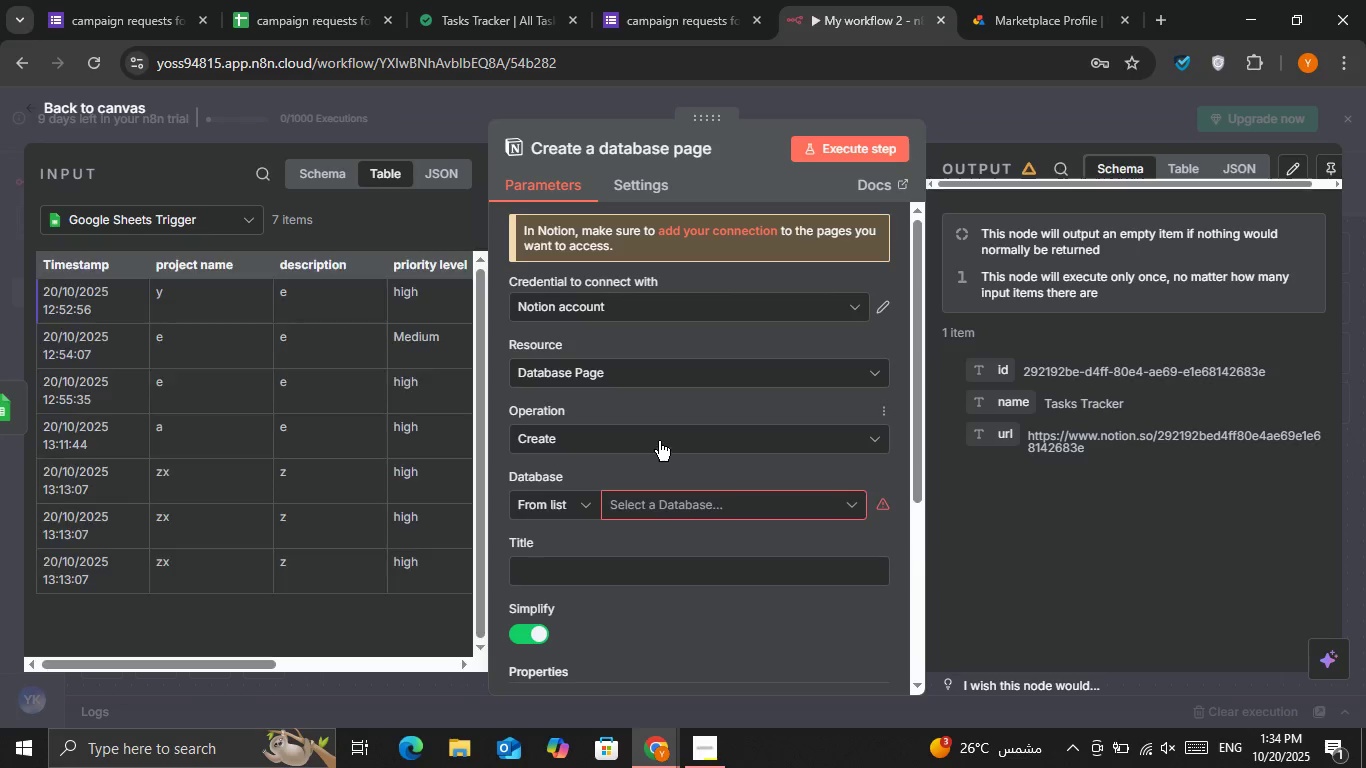 
left_click([659, 441])
 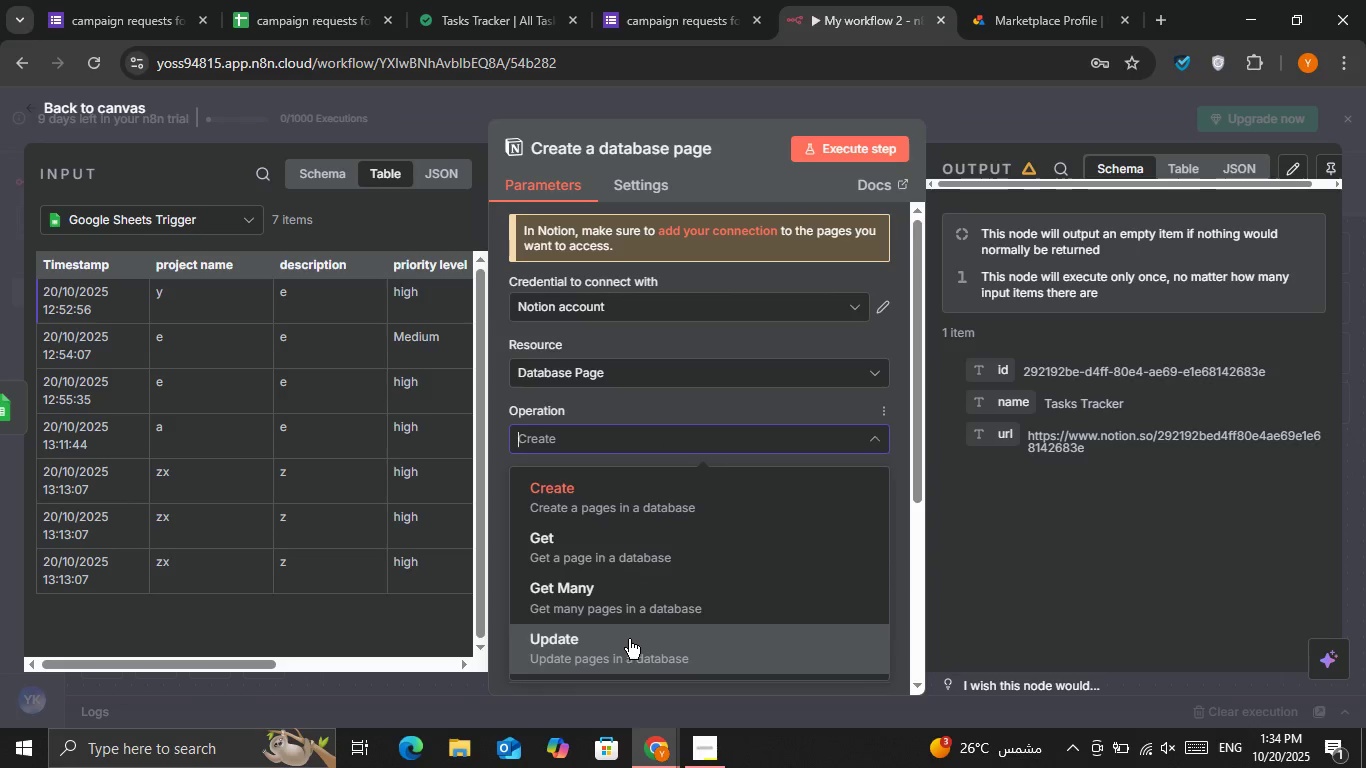 
left_click([629, 639])
 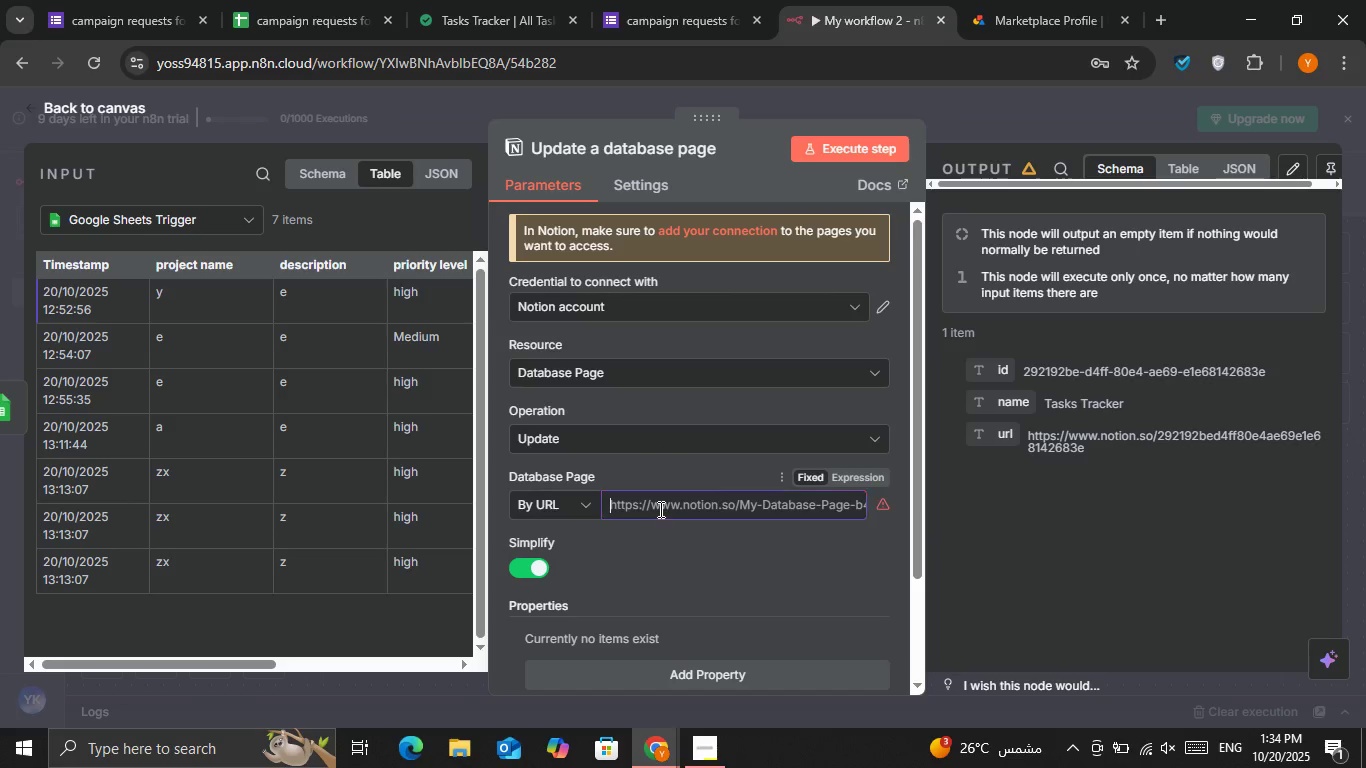 
right_click([662, 503])
 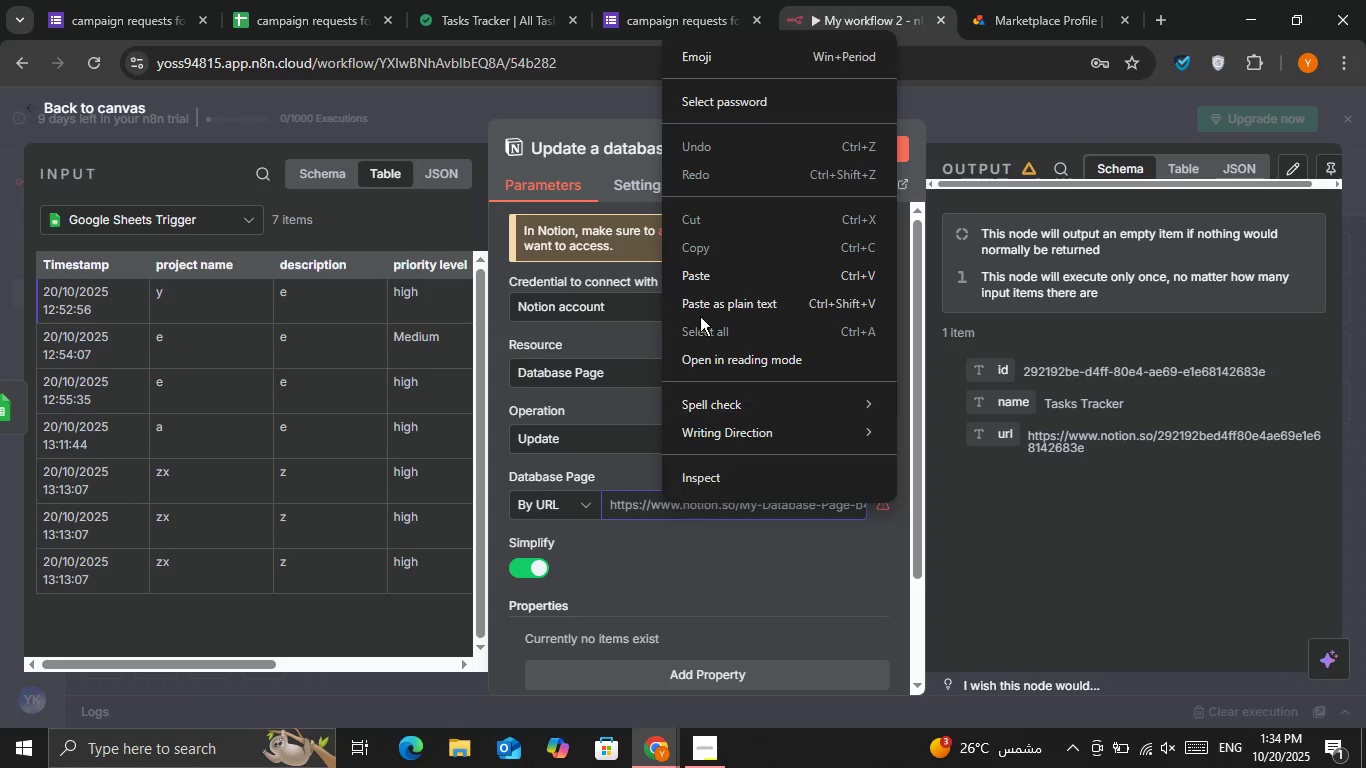 
left_click([697, 288])
 